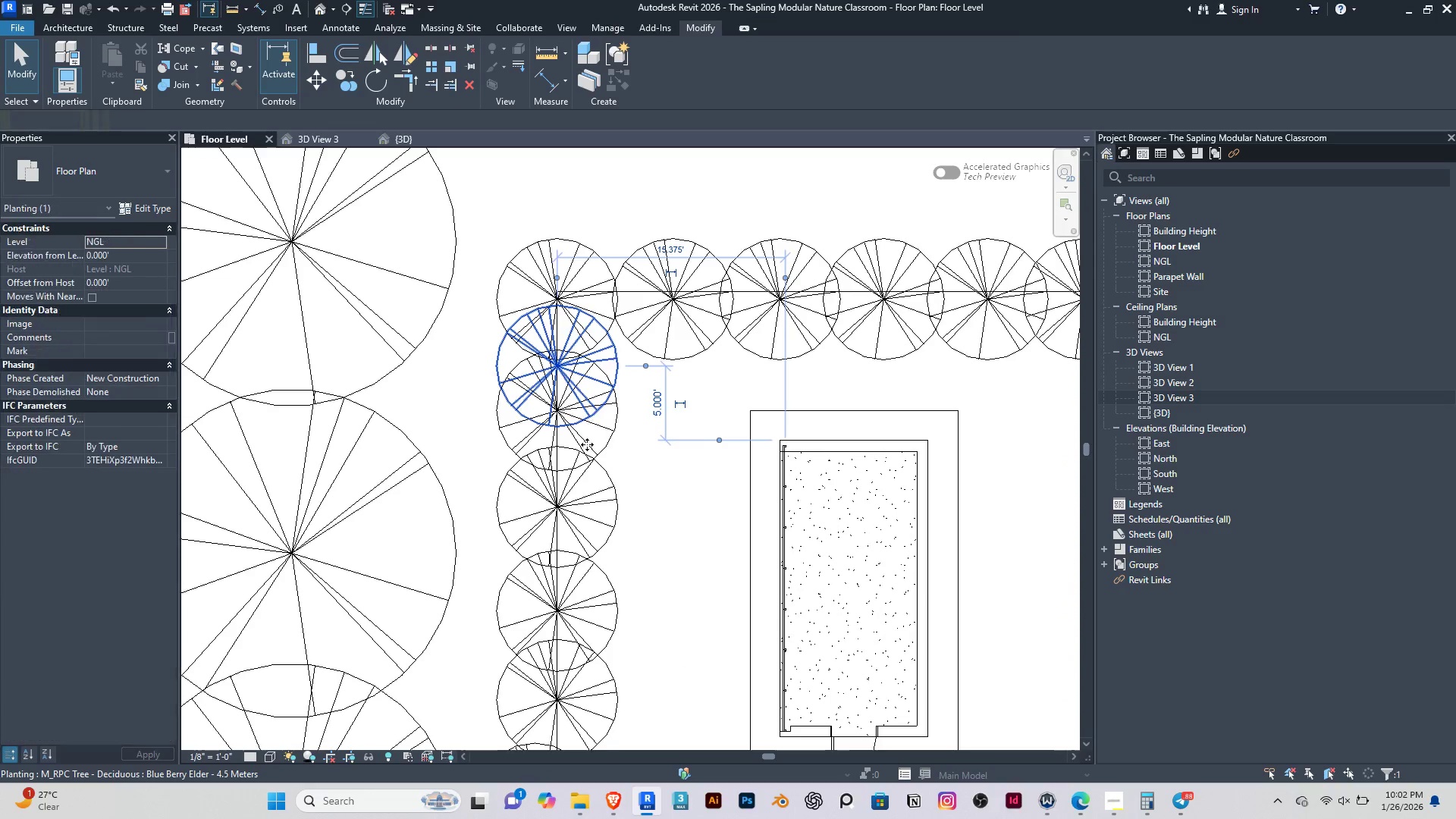 
scroll: coordinate [629, 368], scroll_direction: up, amount: 7.0
 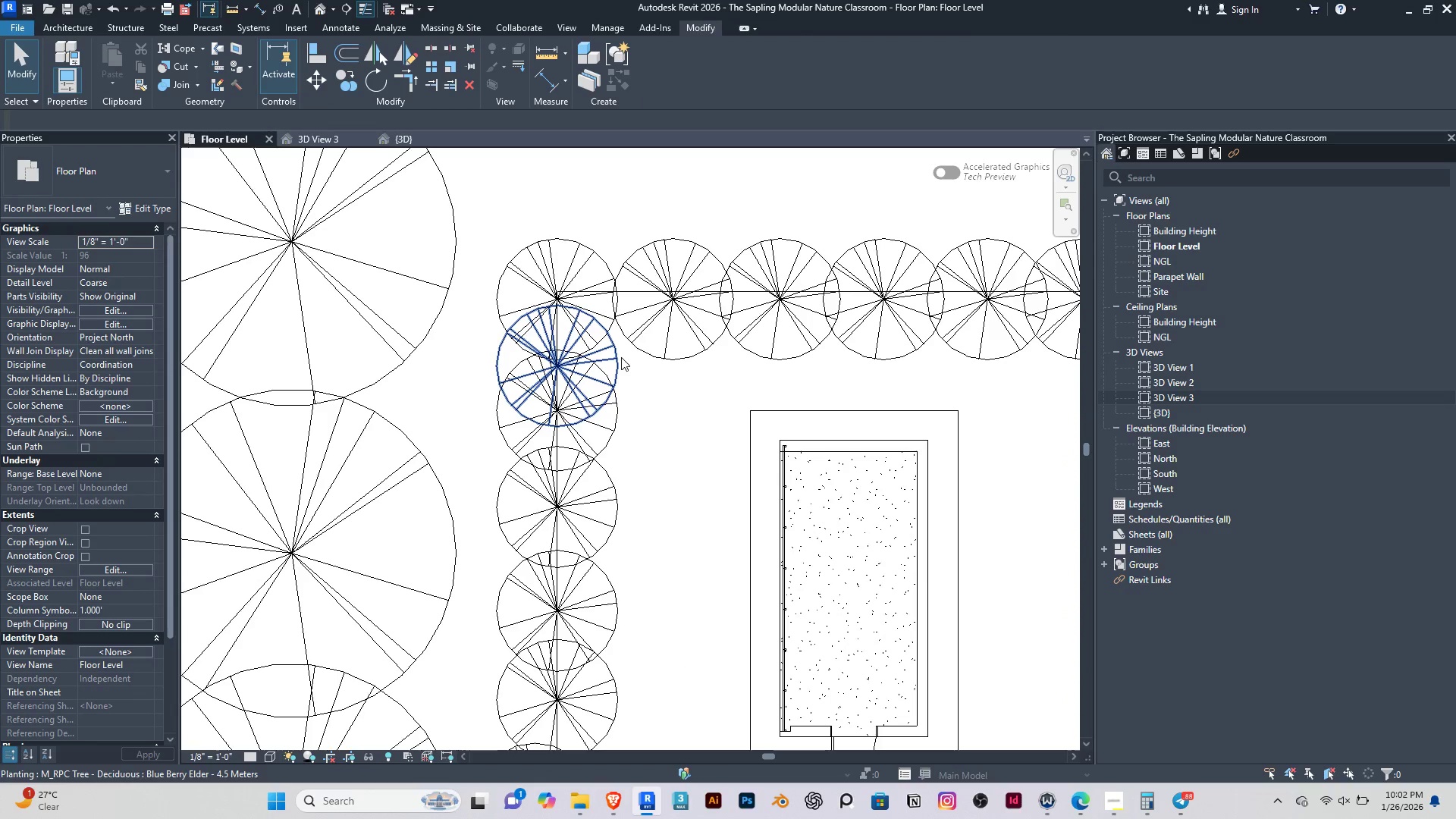 
key(Delete)
 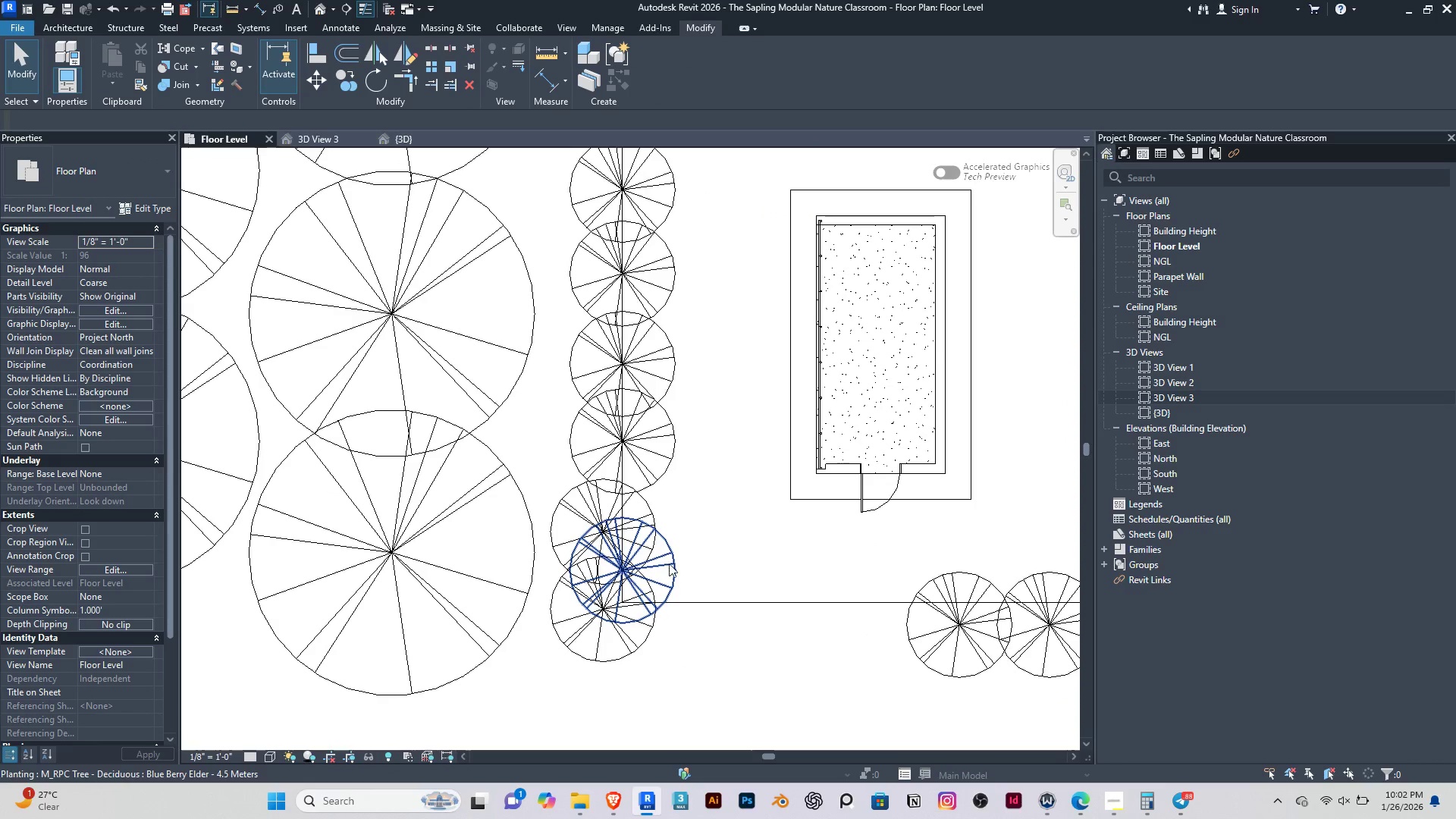 
scroll: coordinate [587, 444], scroll_direction: none, amount: 0.0
 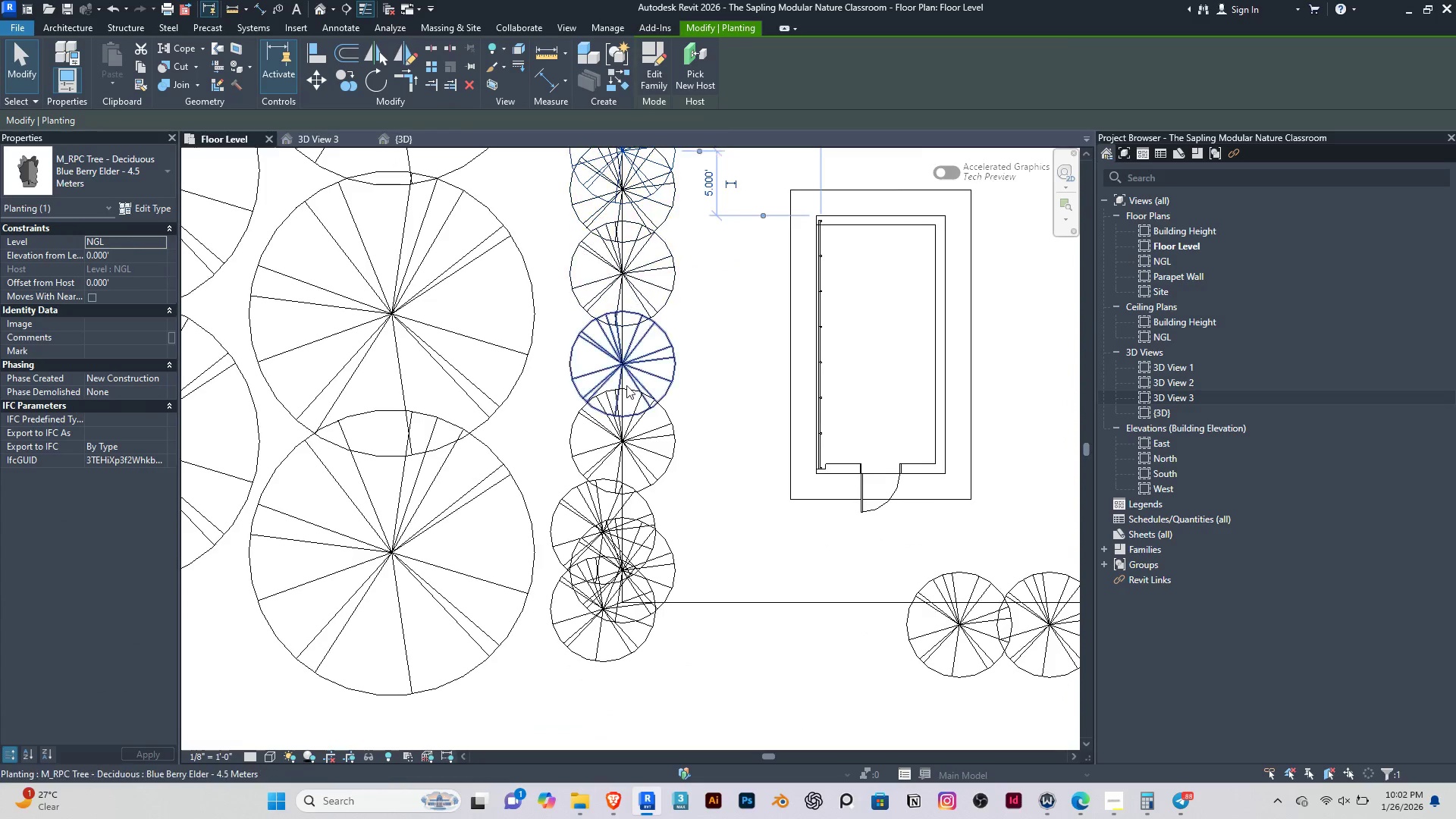 
left_click([673, 563])
 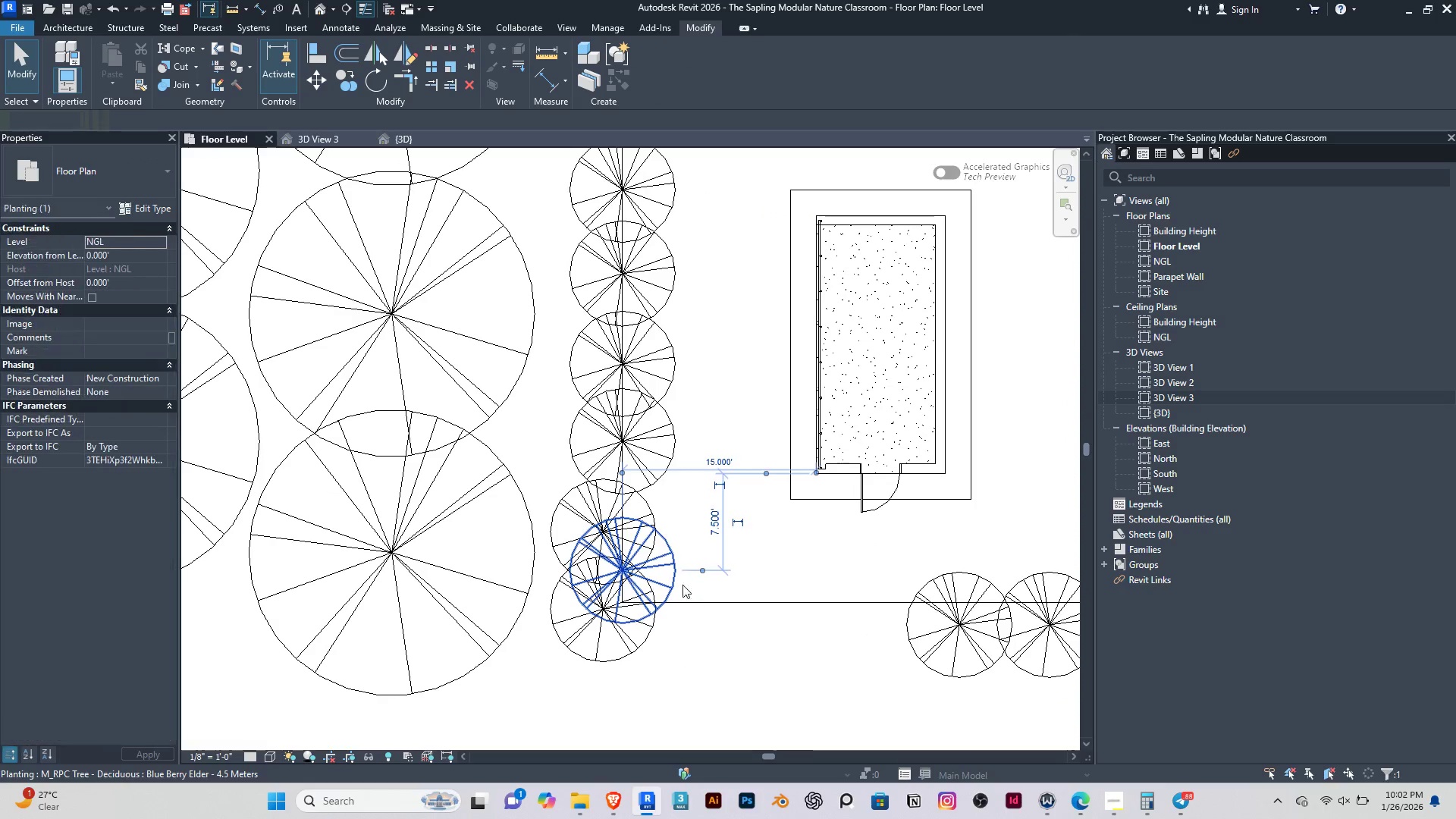 
key(Delete)
 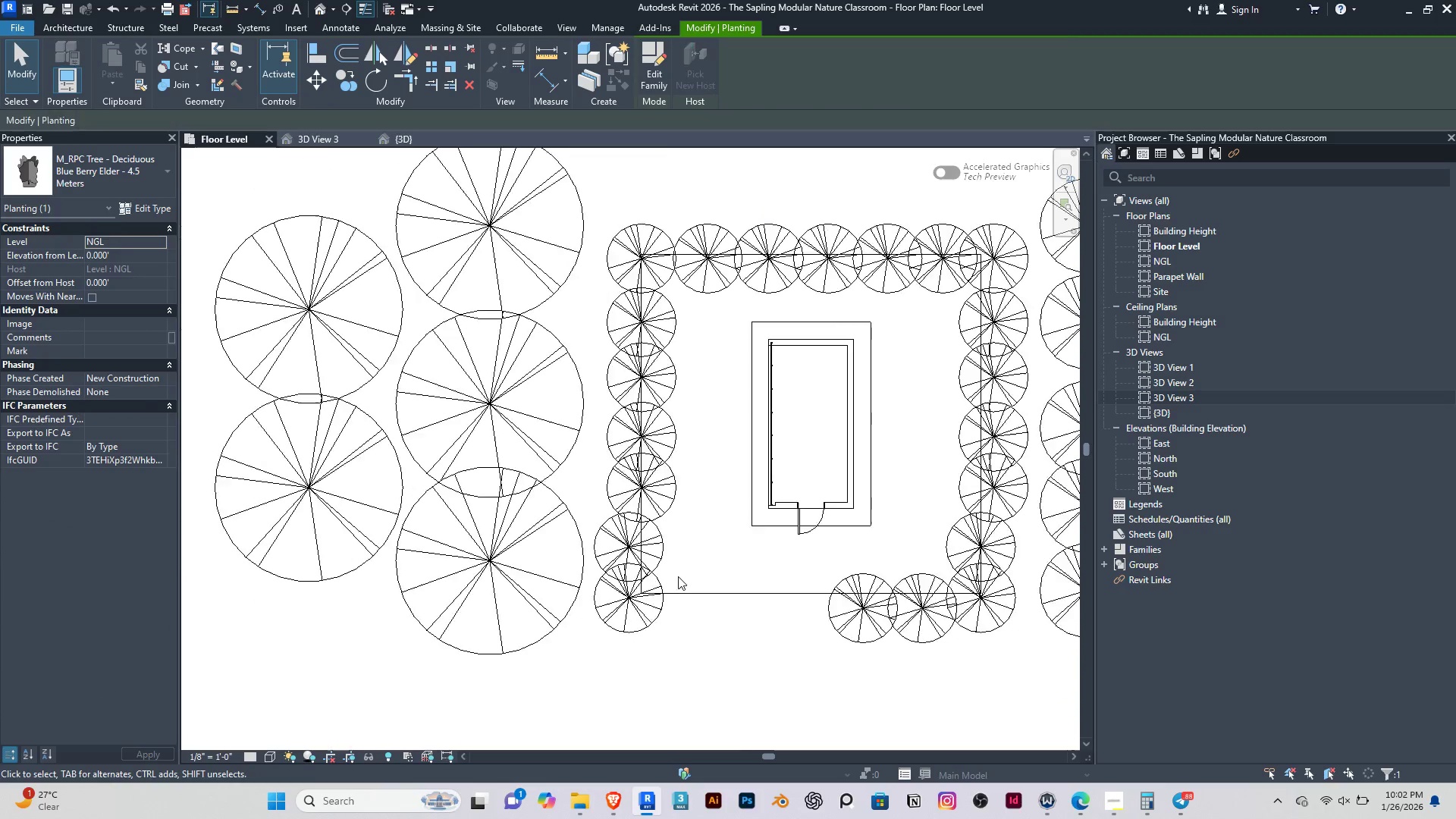 
scroll: coordinate [678, 576], scroll_direction: down, amount: 5.0
 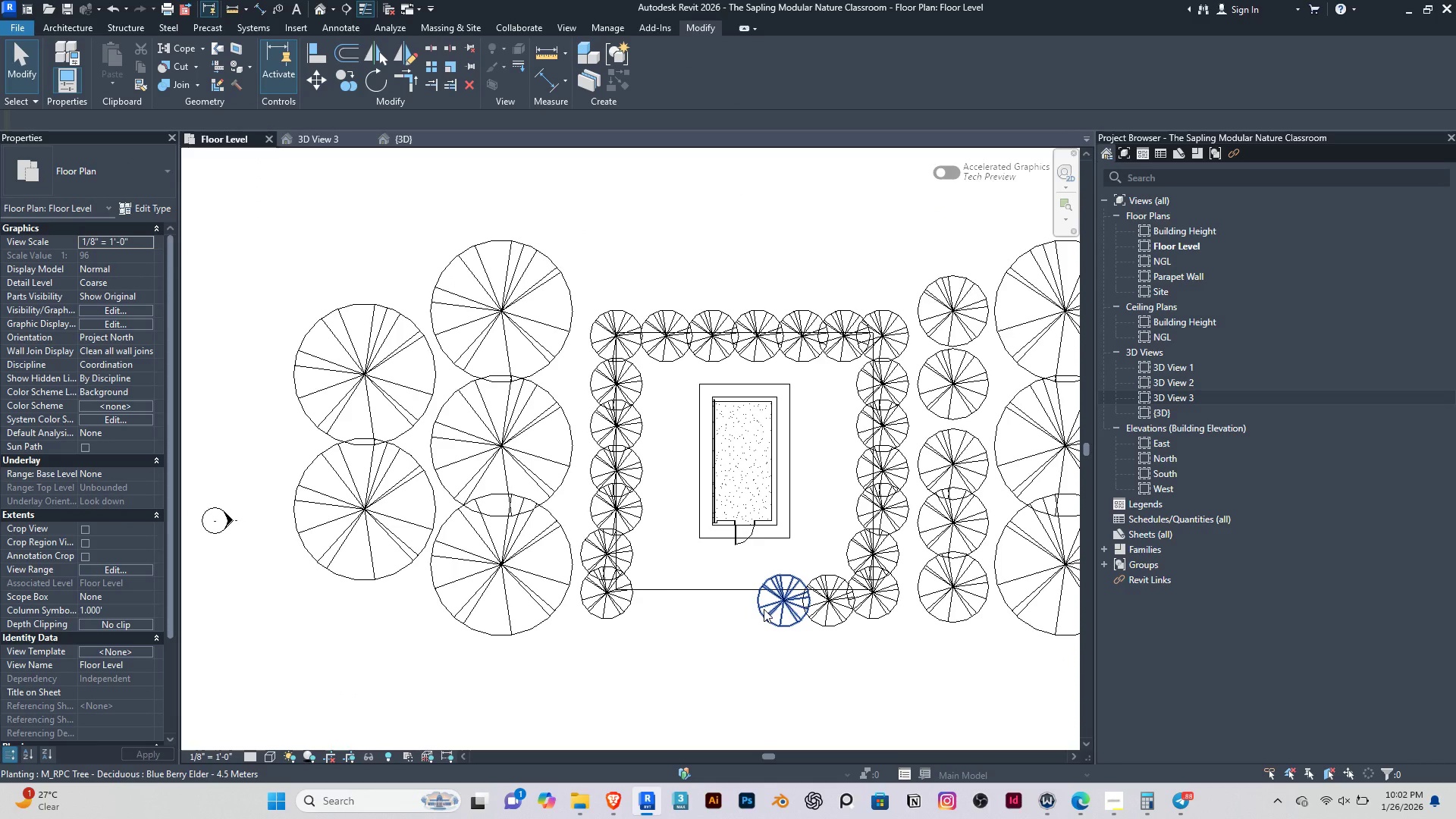 
left_click([764, 609])
 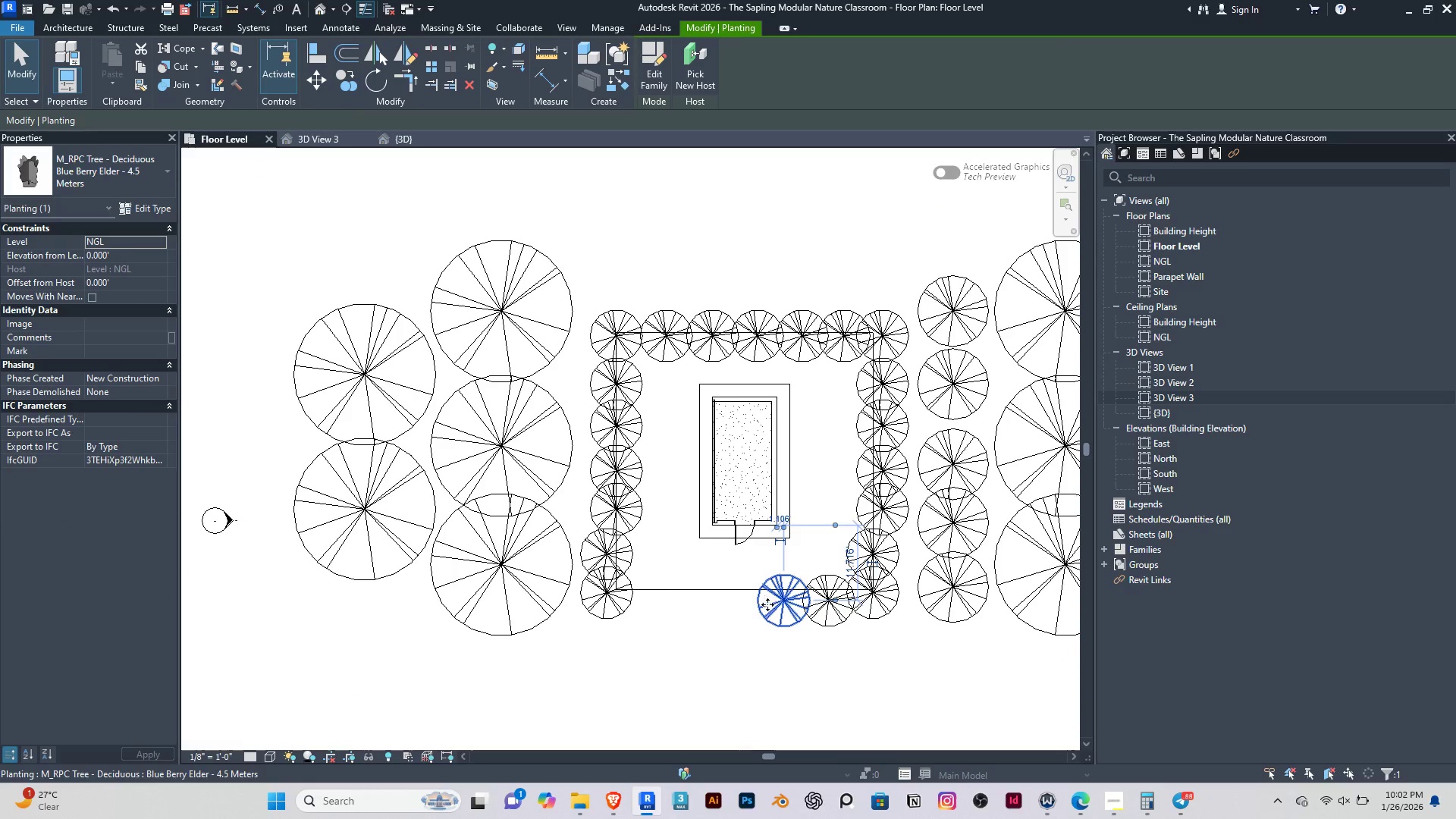 
key(Delete)
 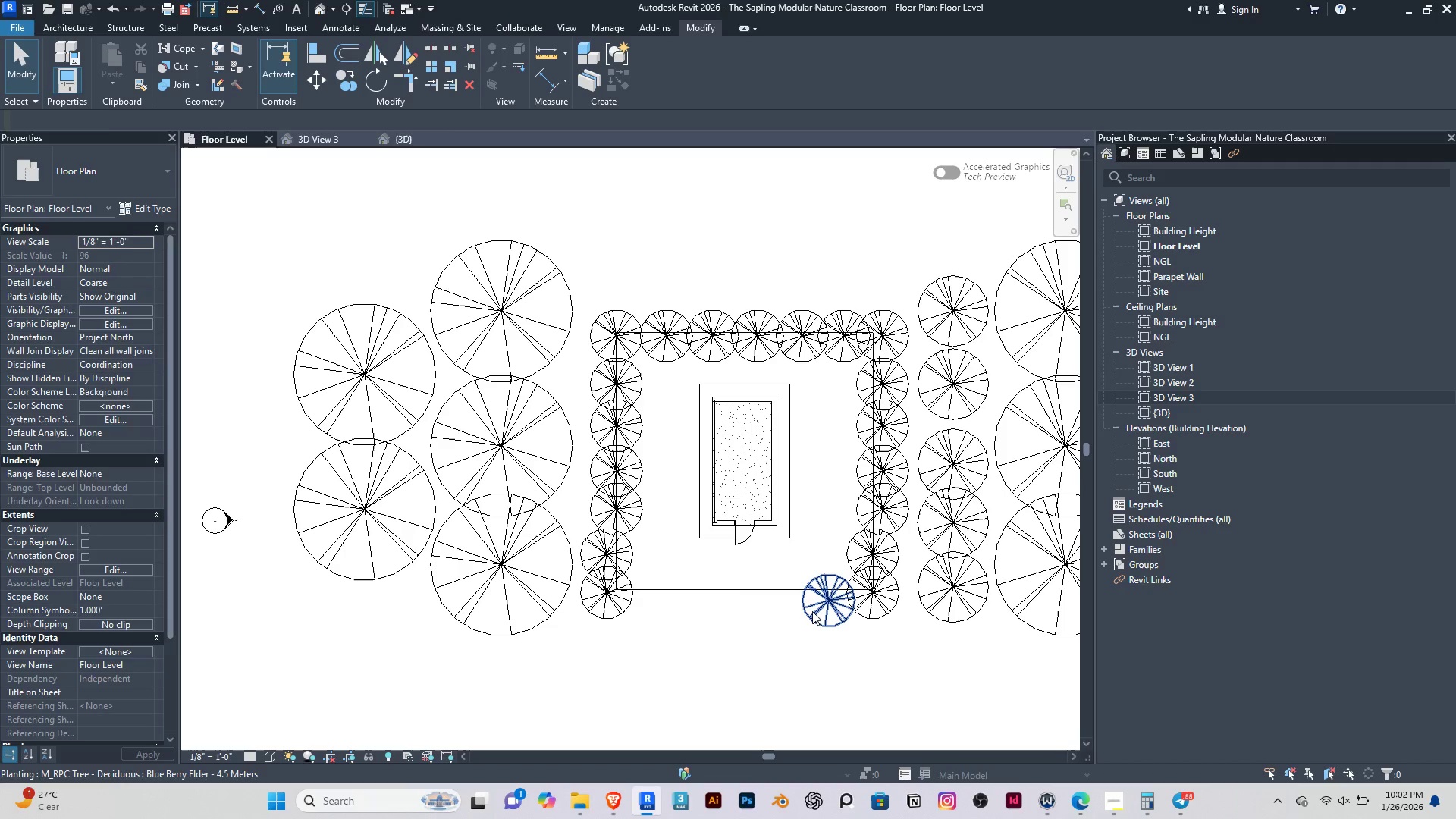 
left_click([812, 611])
 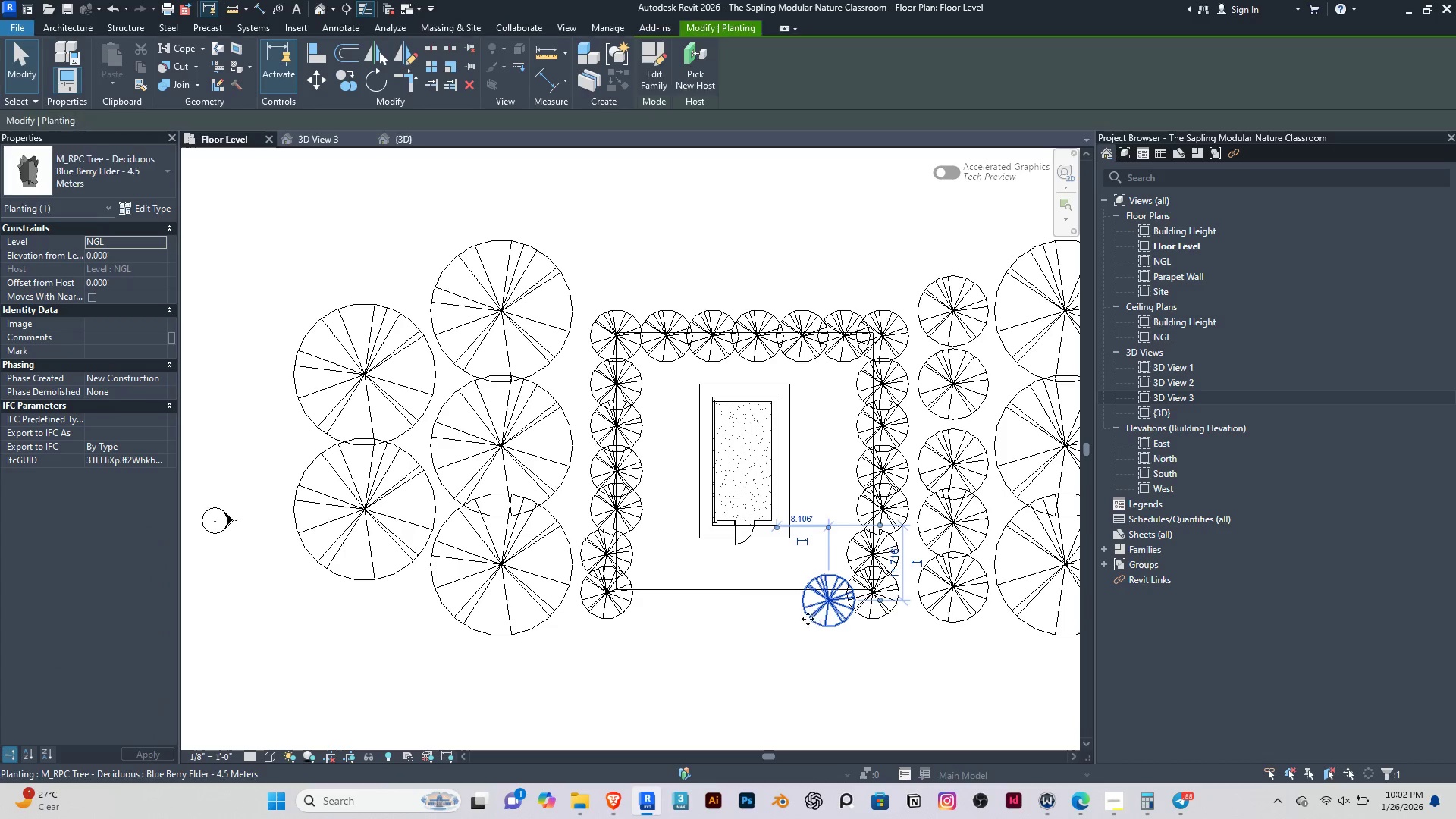 
key(Delete)
 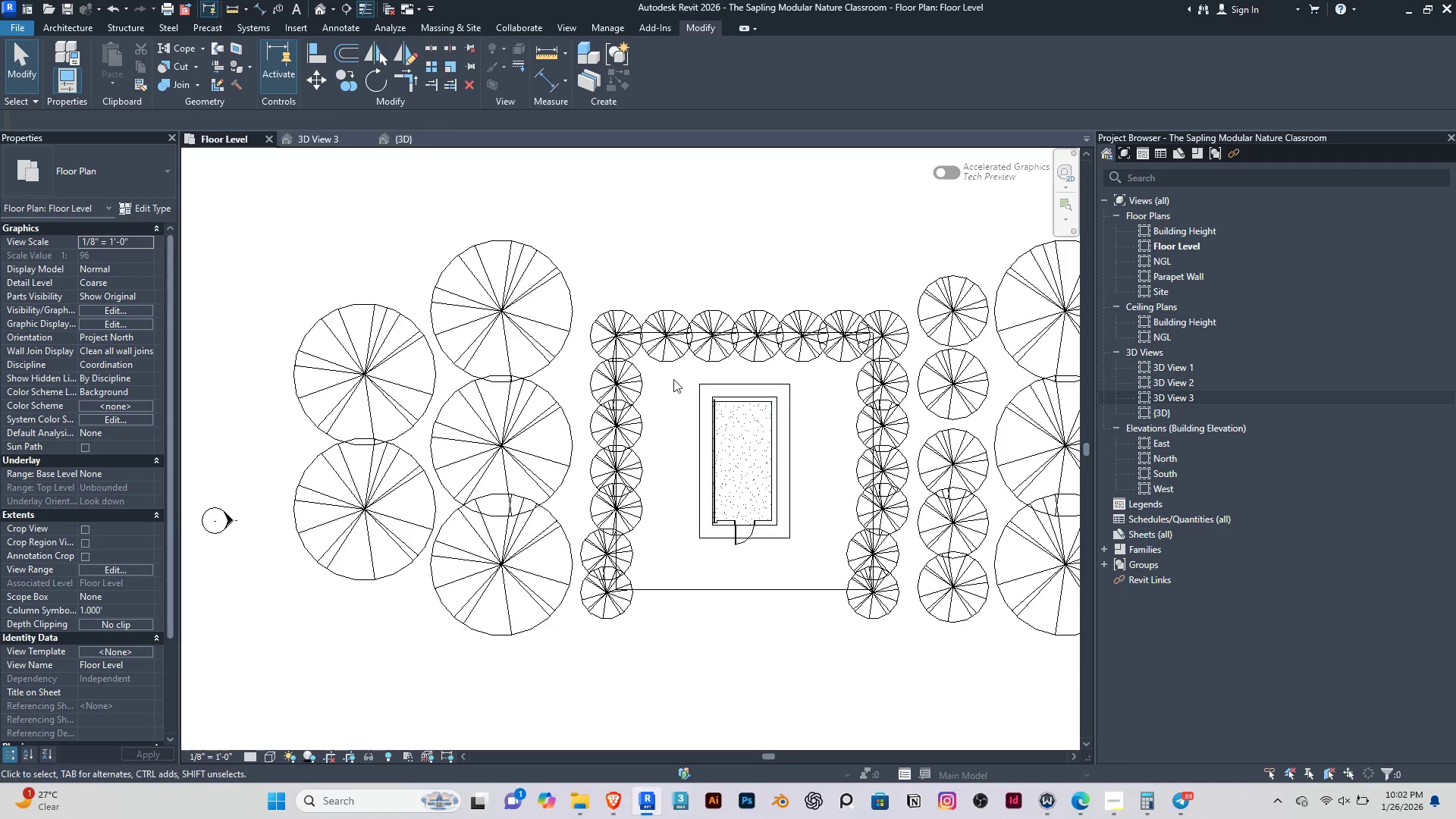 
left_click([664, 356])
 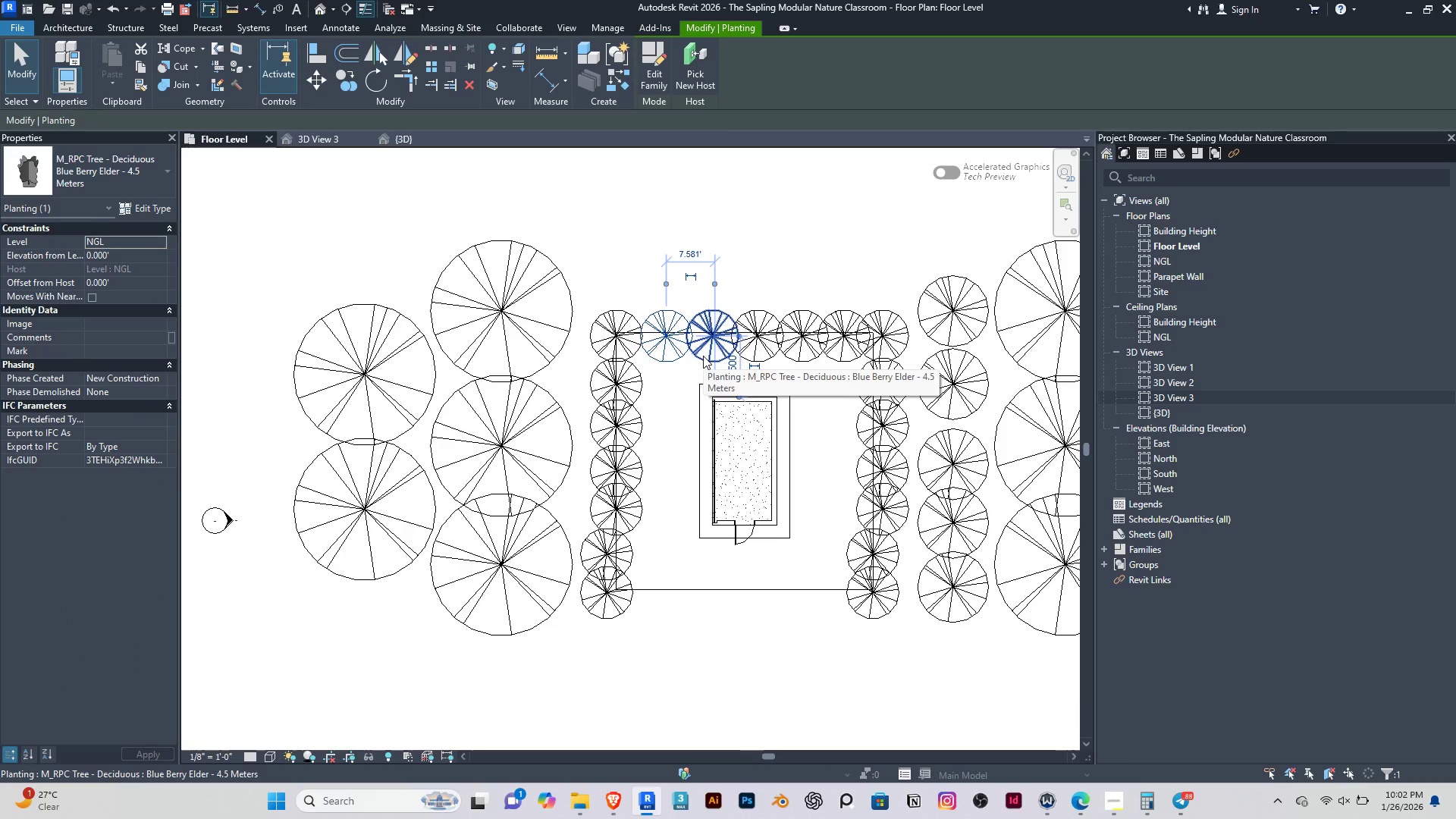 
hold_key(key=ControlRight, duration=1.51)
left_click([711, 356])
 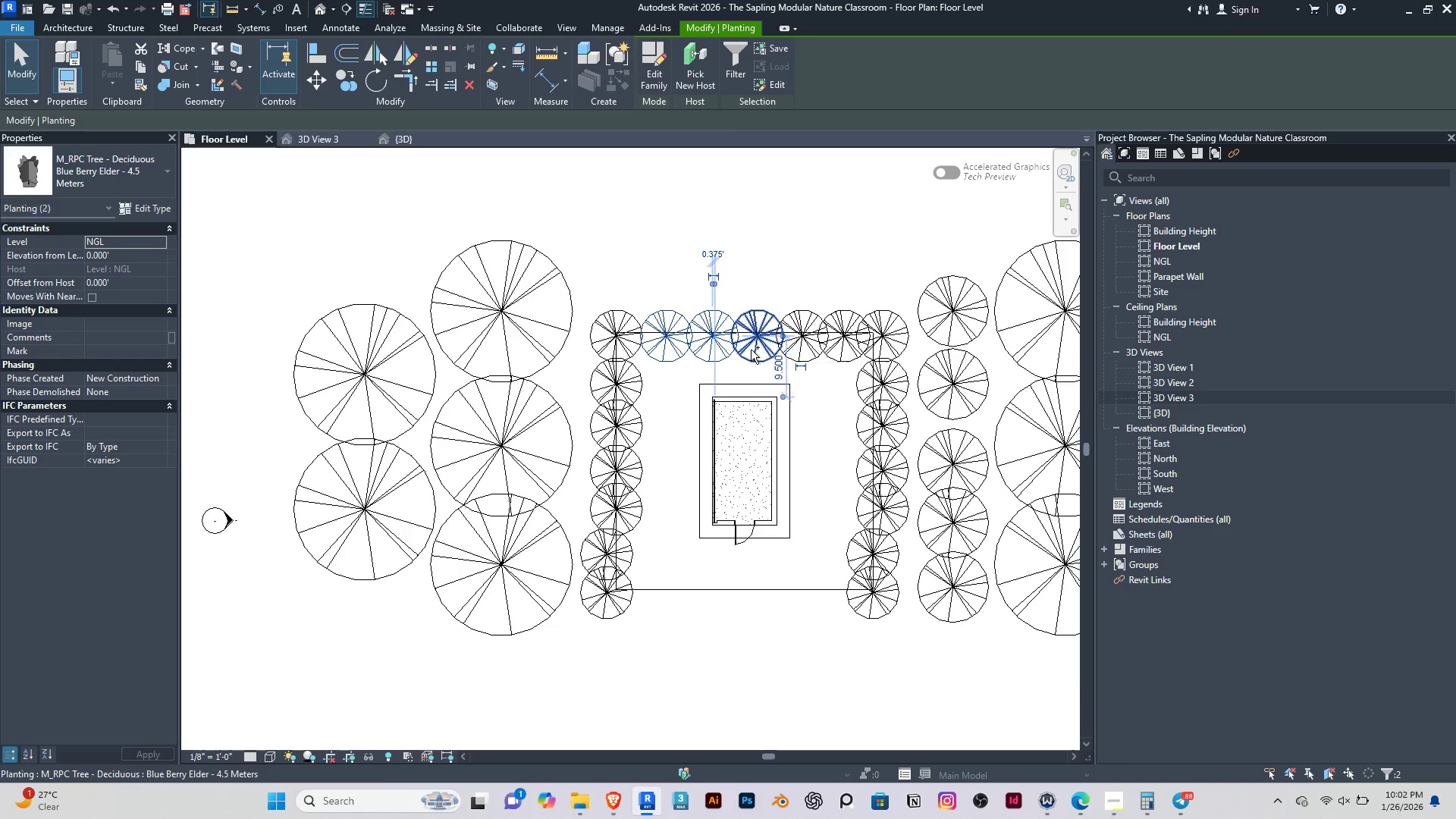 
left_click([751, 350])
 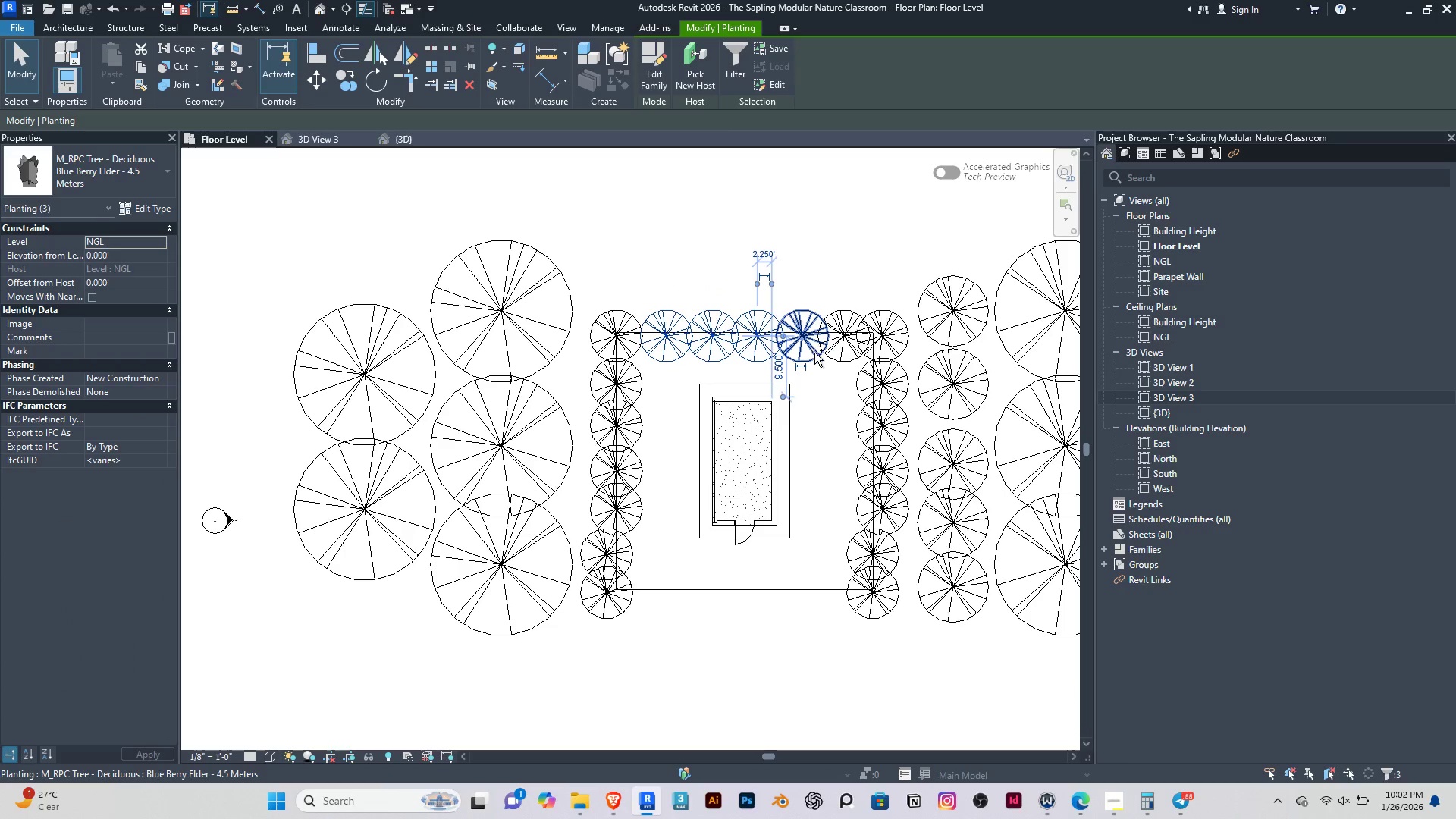 
hold_key(key=ControlRight, duration=0.94)
left_click([814, 353])
 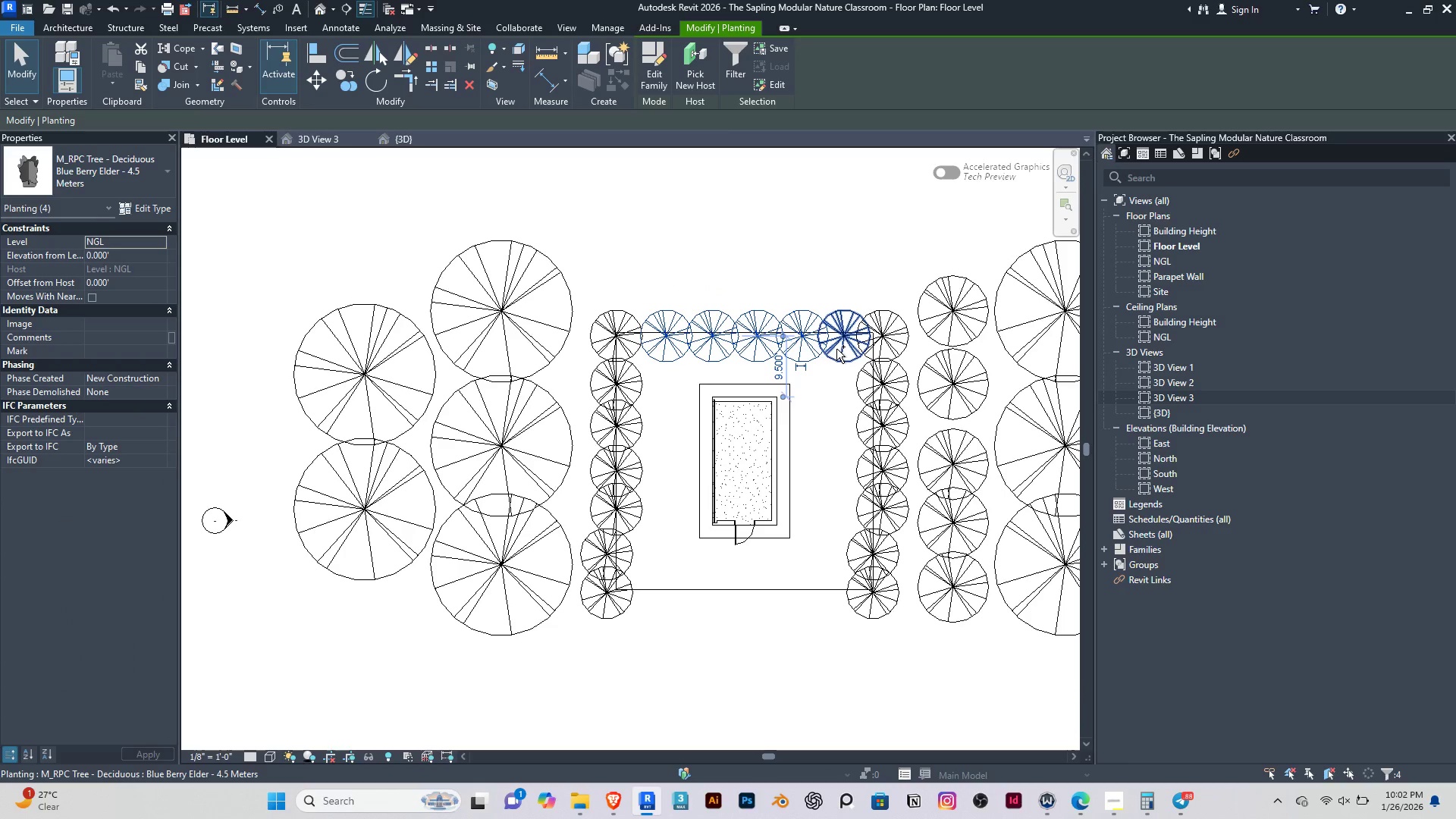 
double_click([836, 349])
 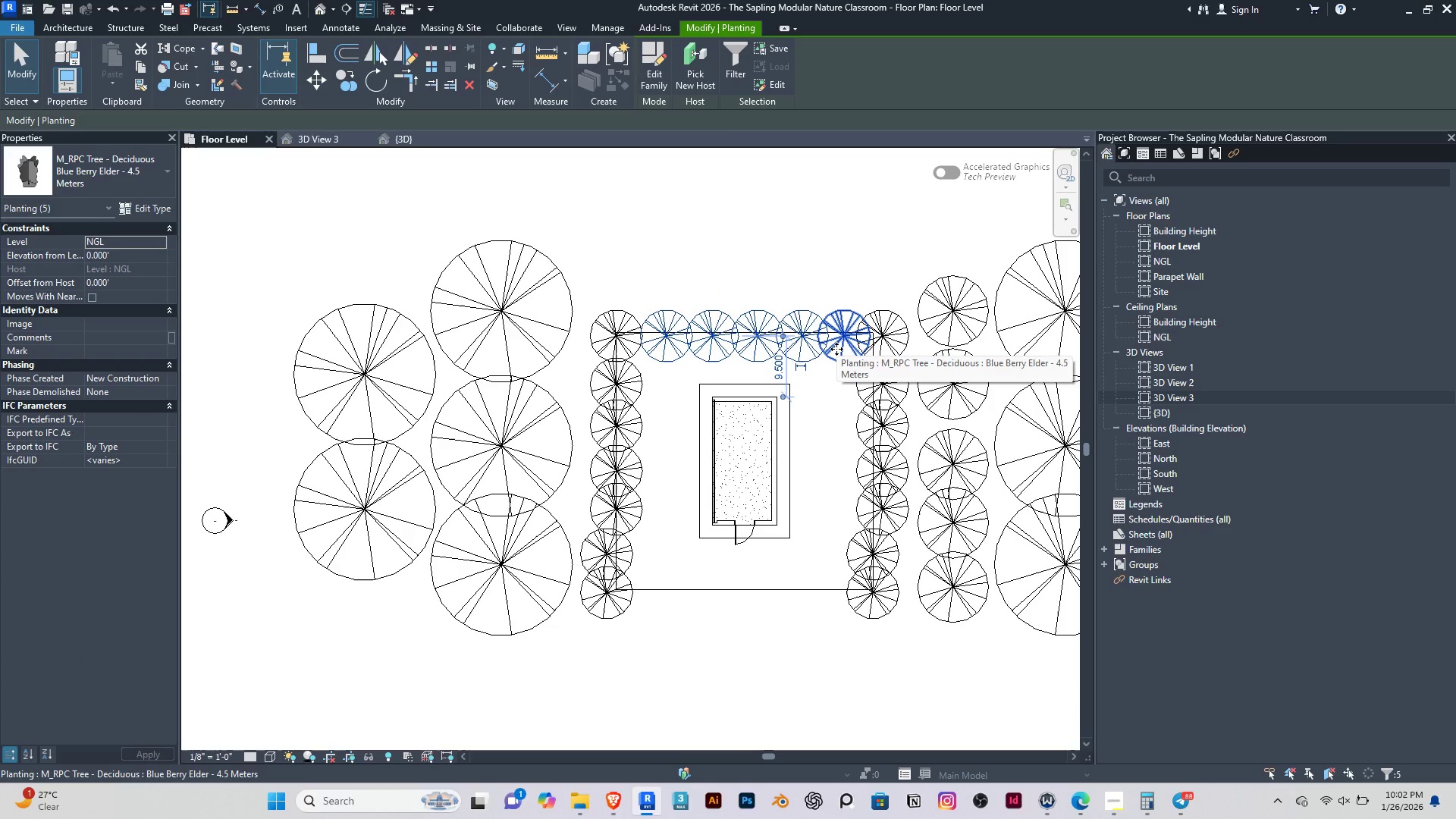 
type(co)
 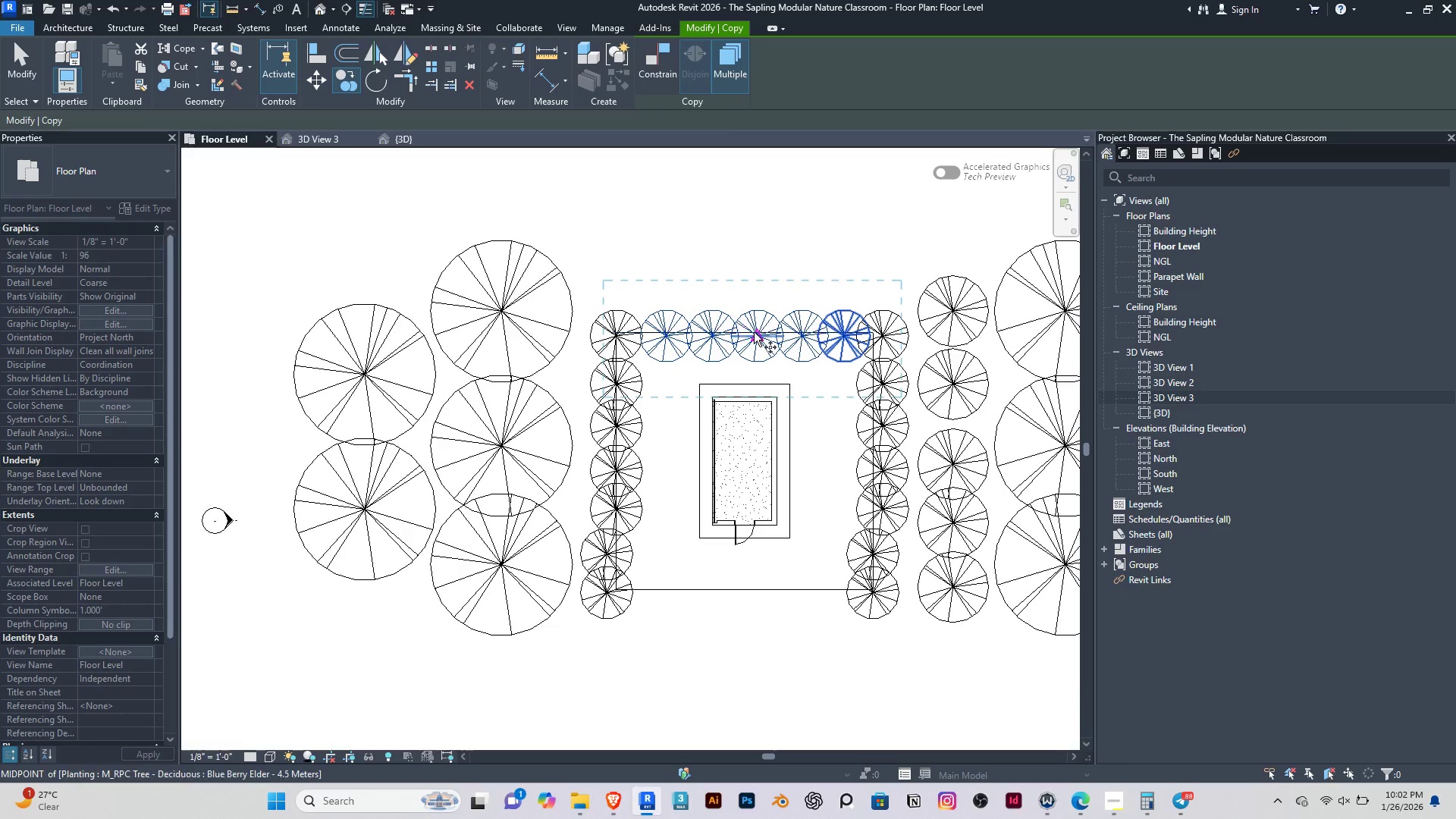 
left_click([754, 332])
 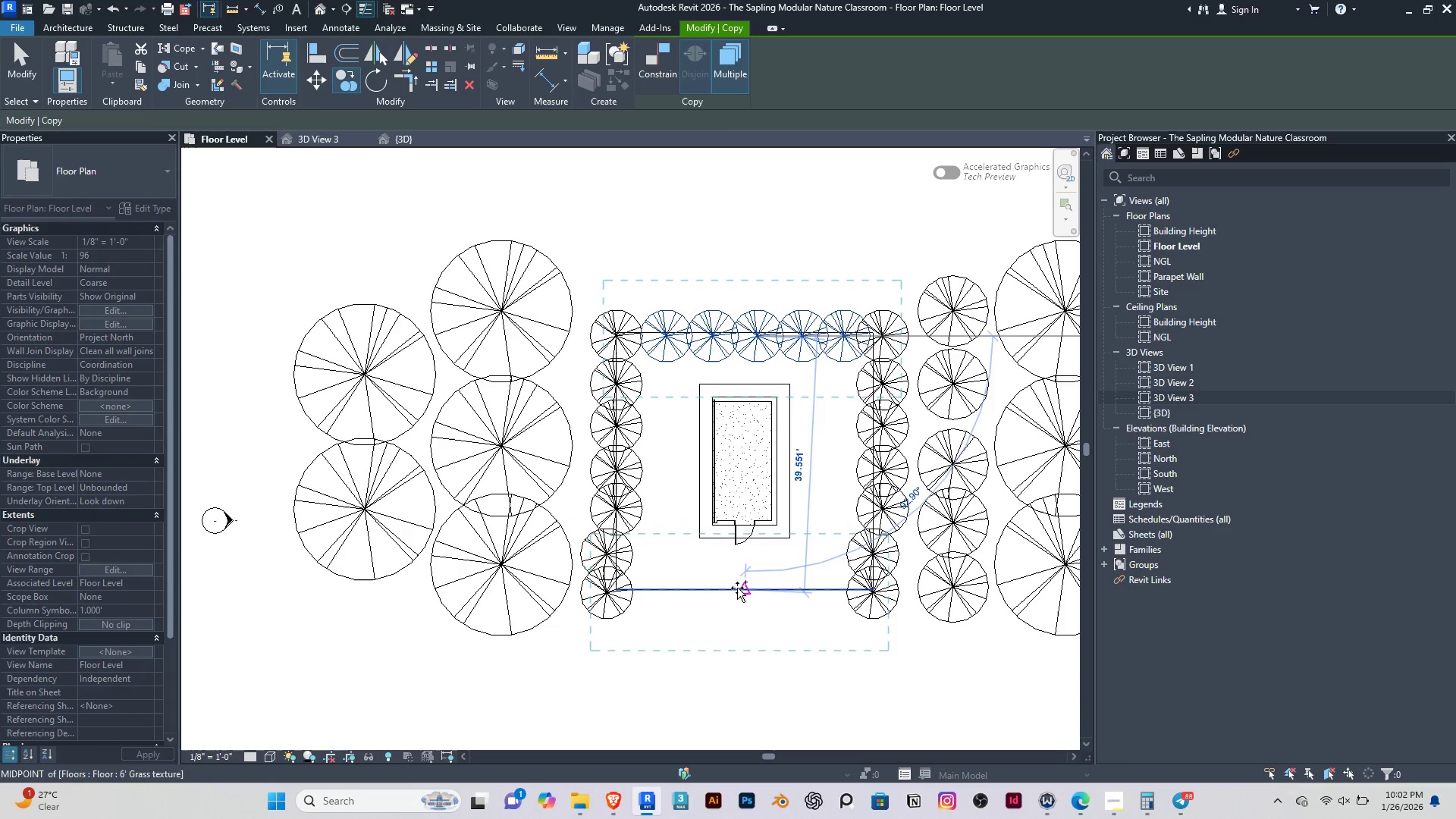 
left_click([737, 588])
 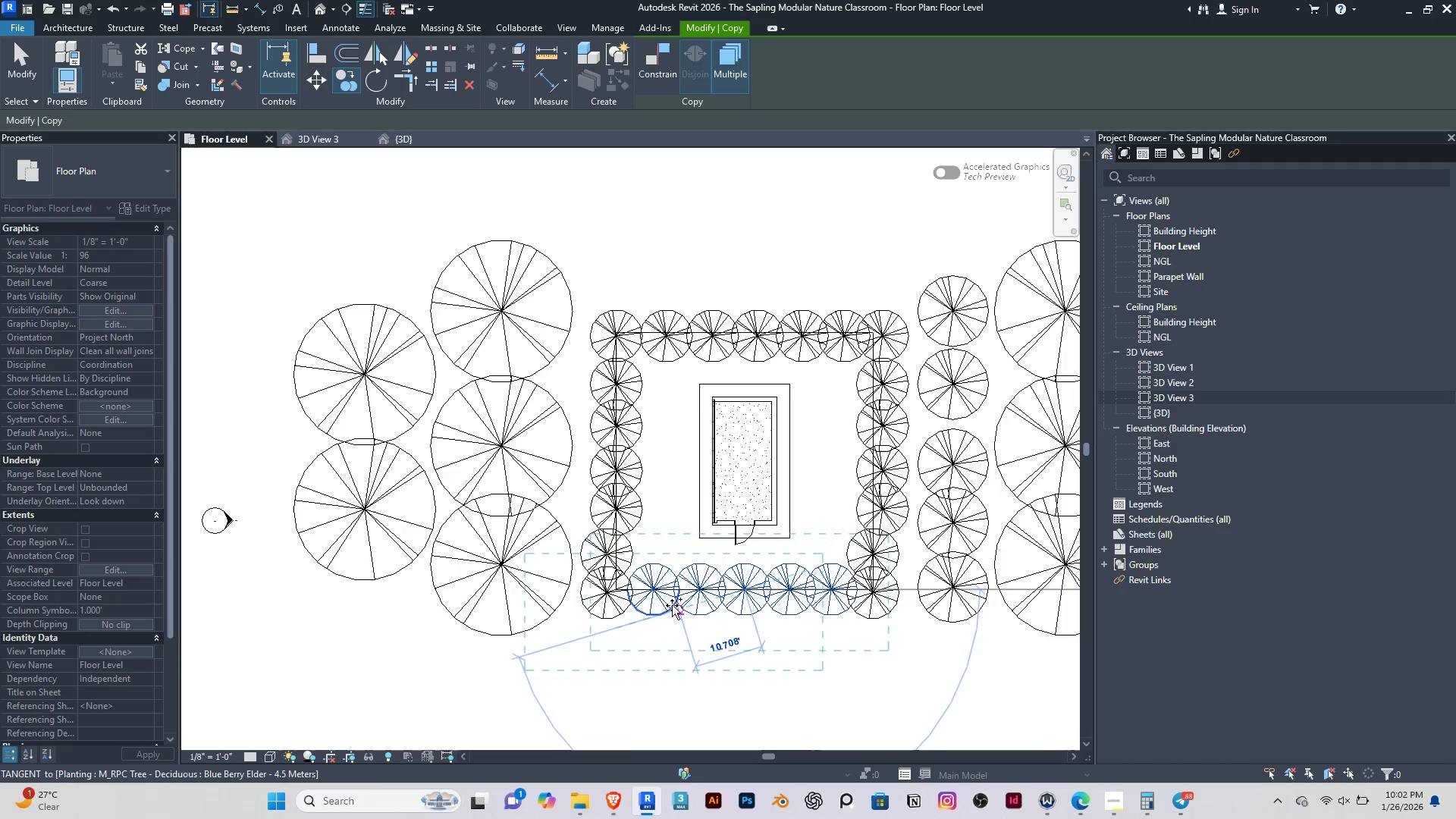 
scroll: coordinate [670, 605], scroll_direction: down, amount: 4.0
 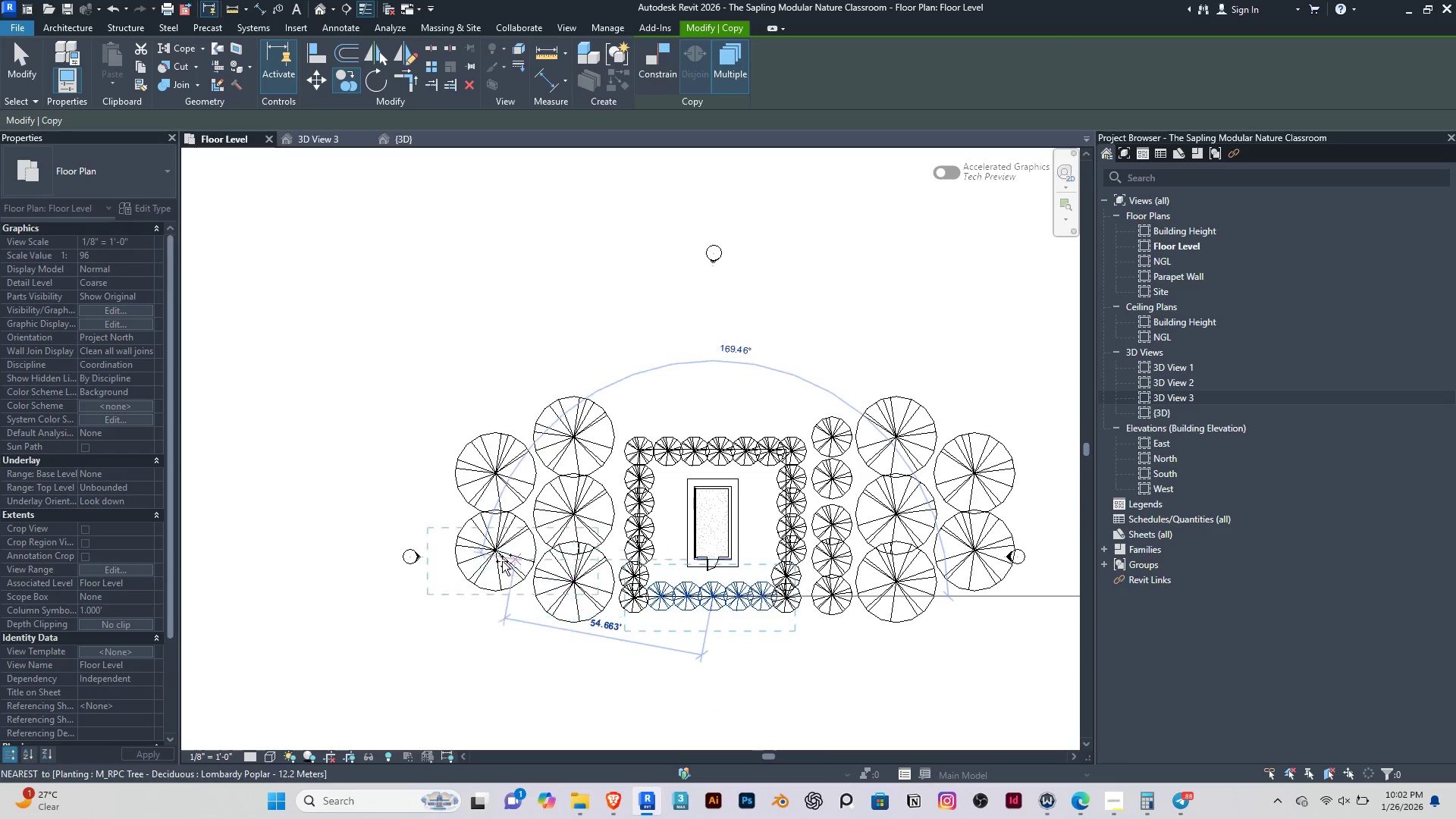 
key(Escape)
 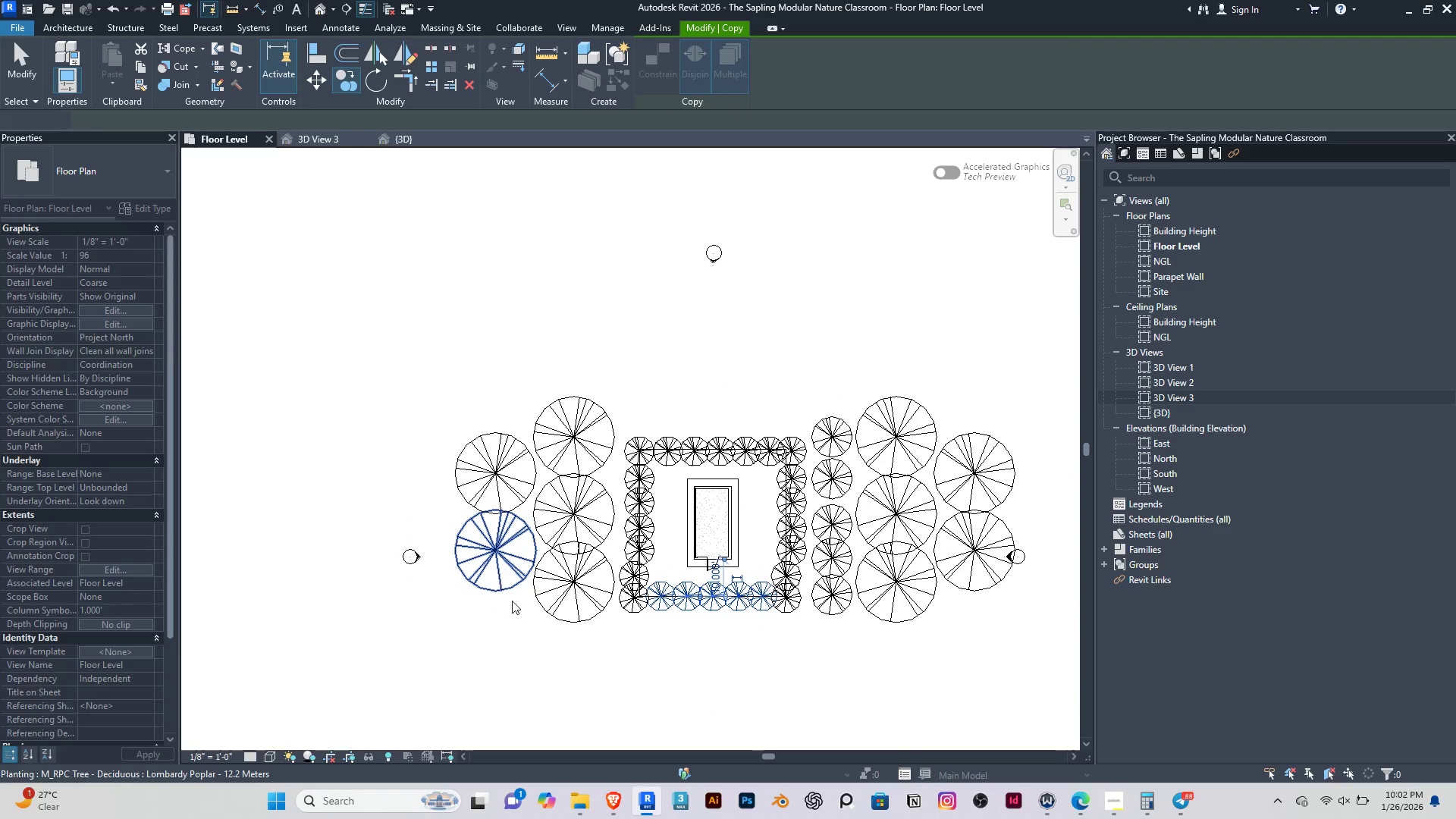 
key(Escape)
 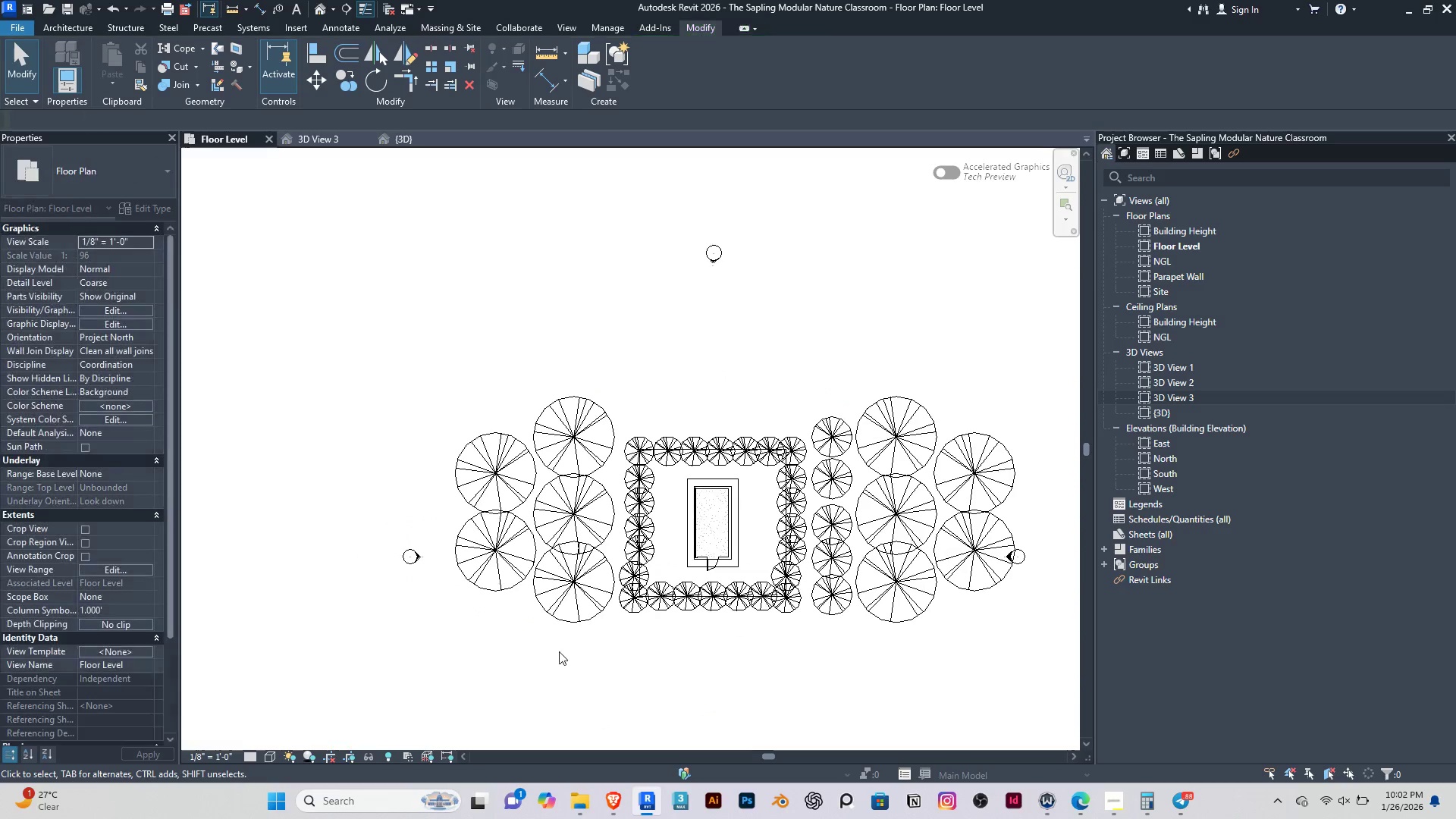 
left_click_drag(start_coordinate=[559, 651], to_coordinate=[472, 351])
 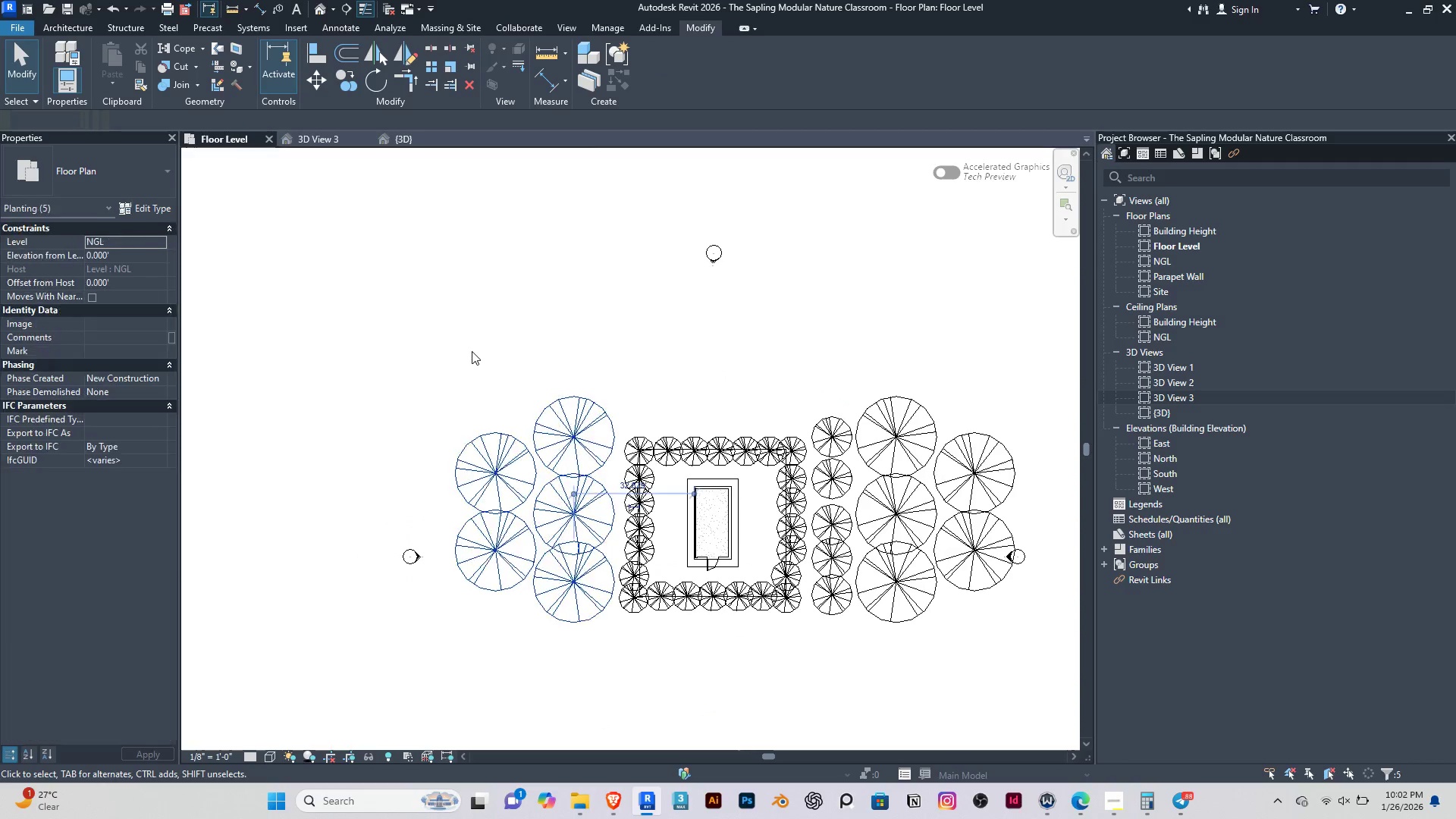 
key(Delete)
 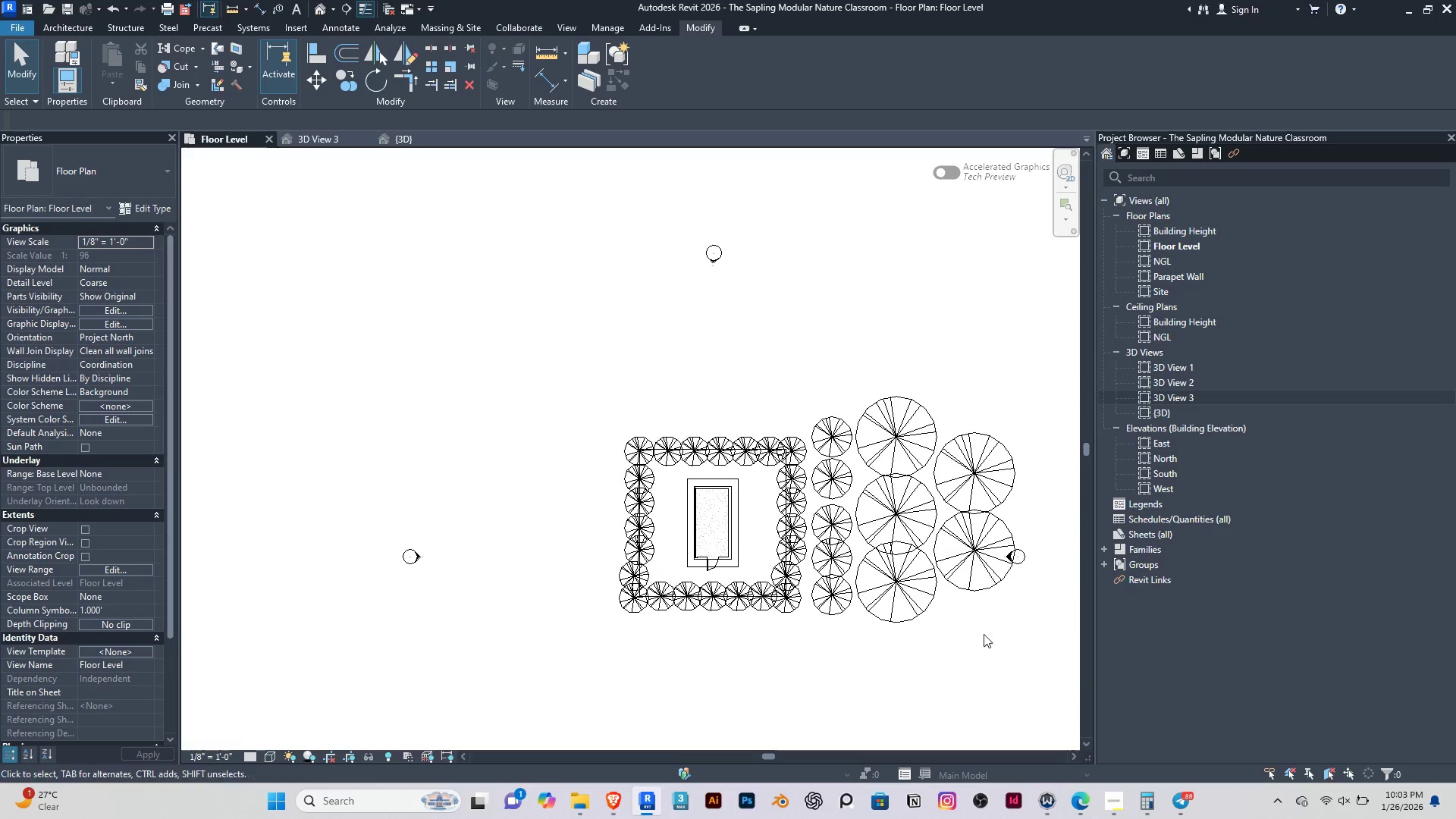 
left_click_drag(start_coordinate=[965, 645], to_coordinate=[821, 318])
 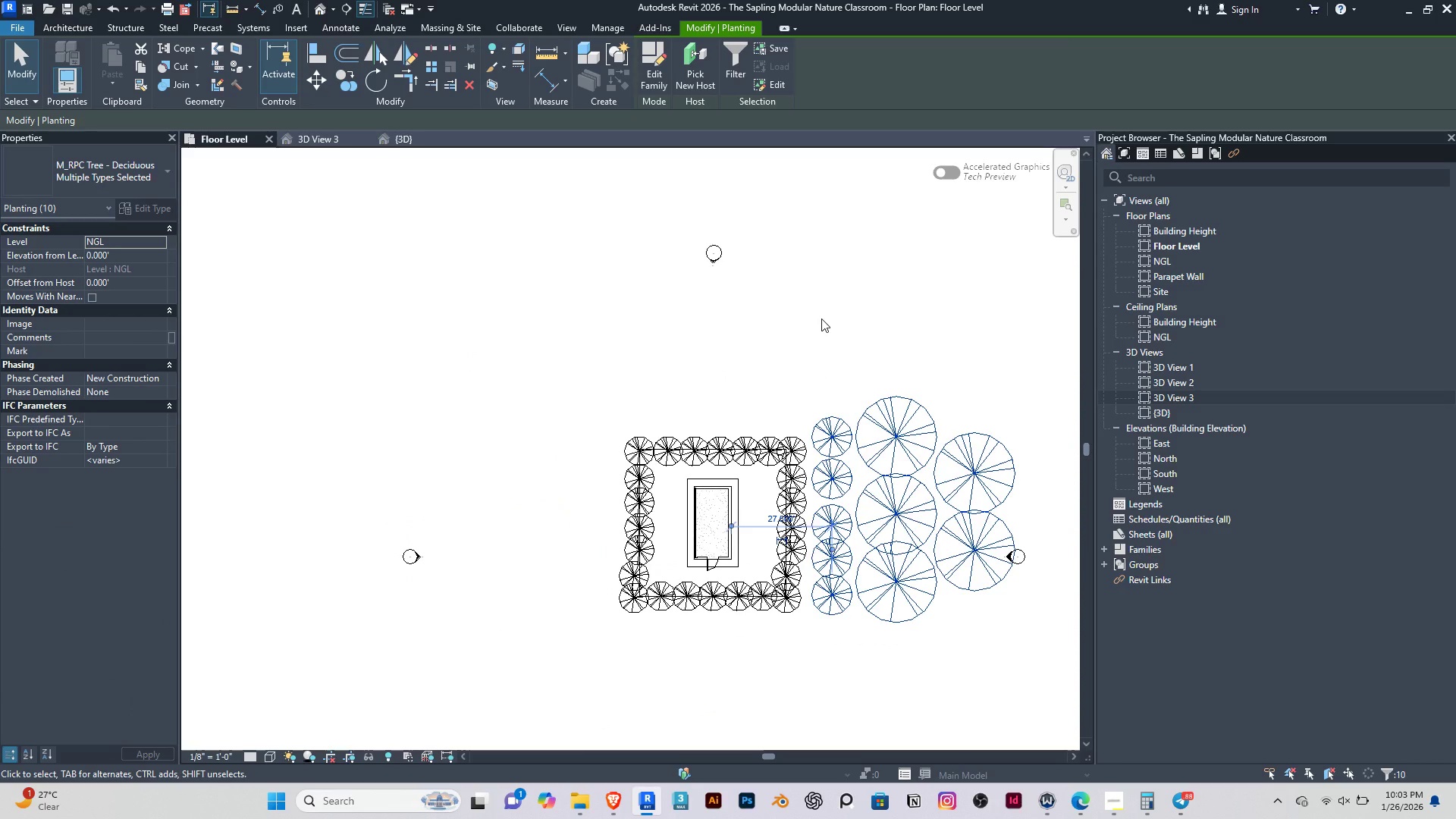 
type(dm)
 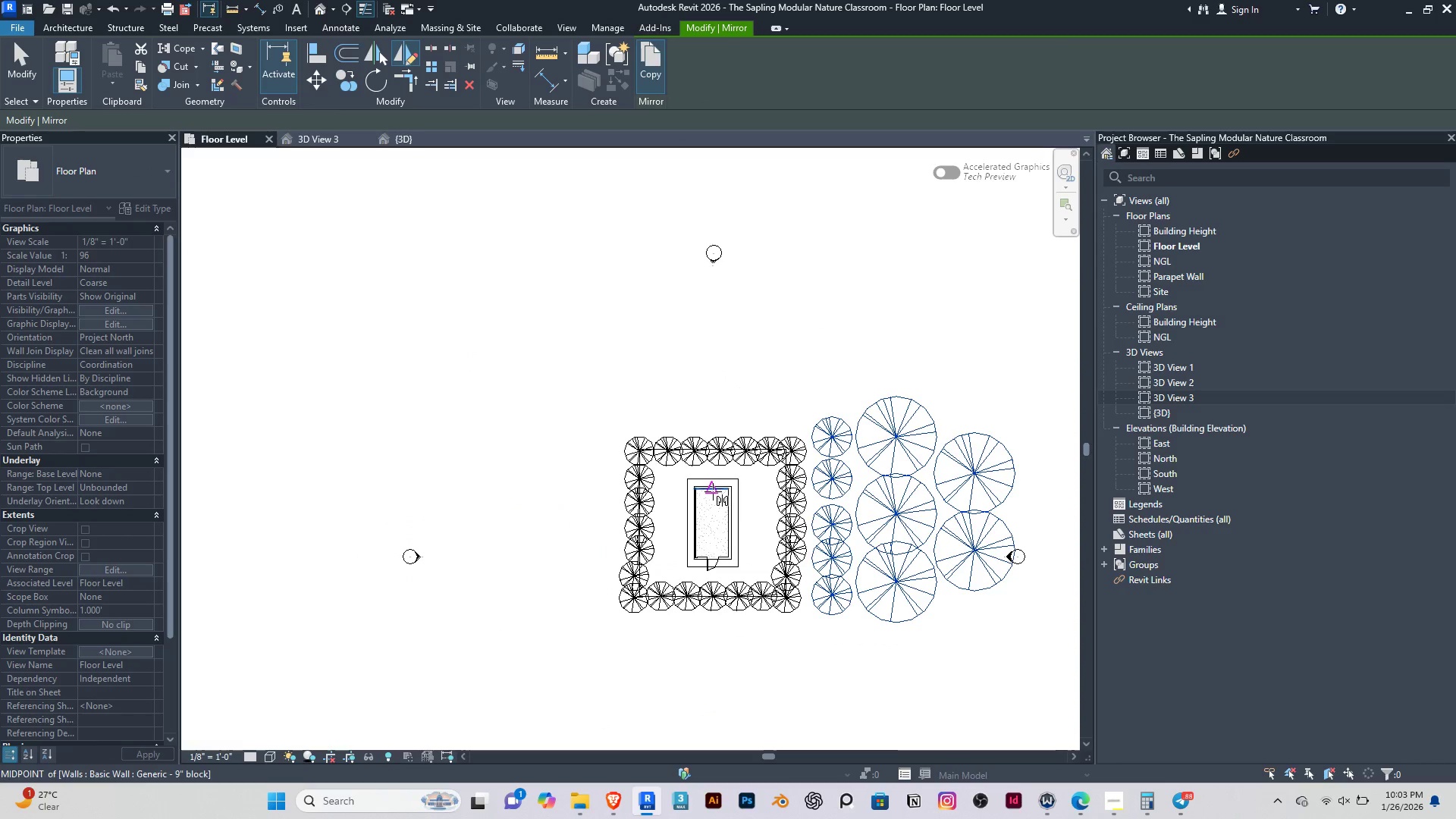 
left_click([705, 393])
 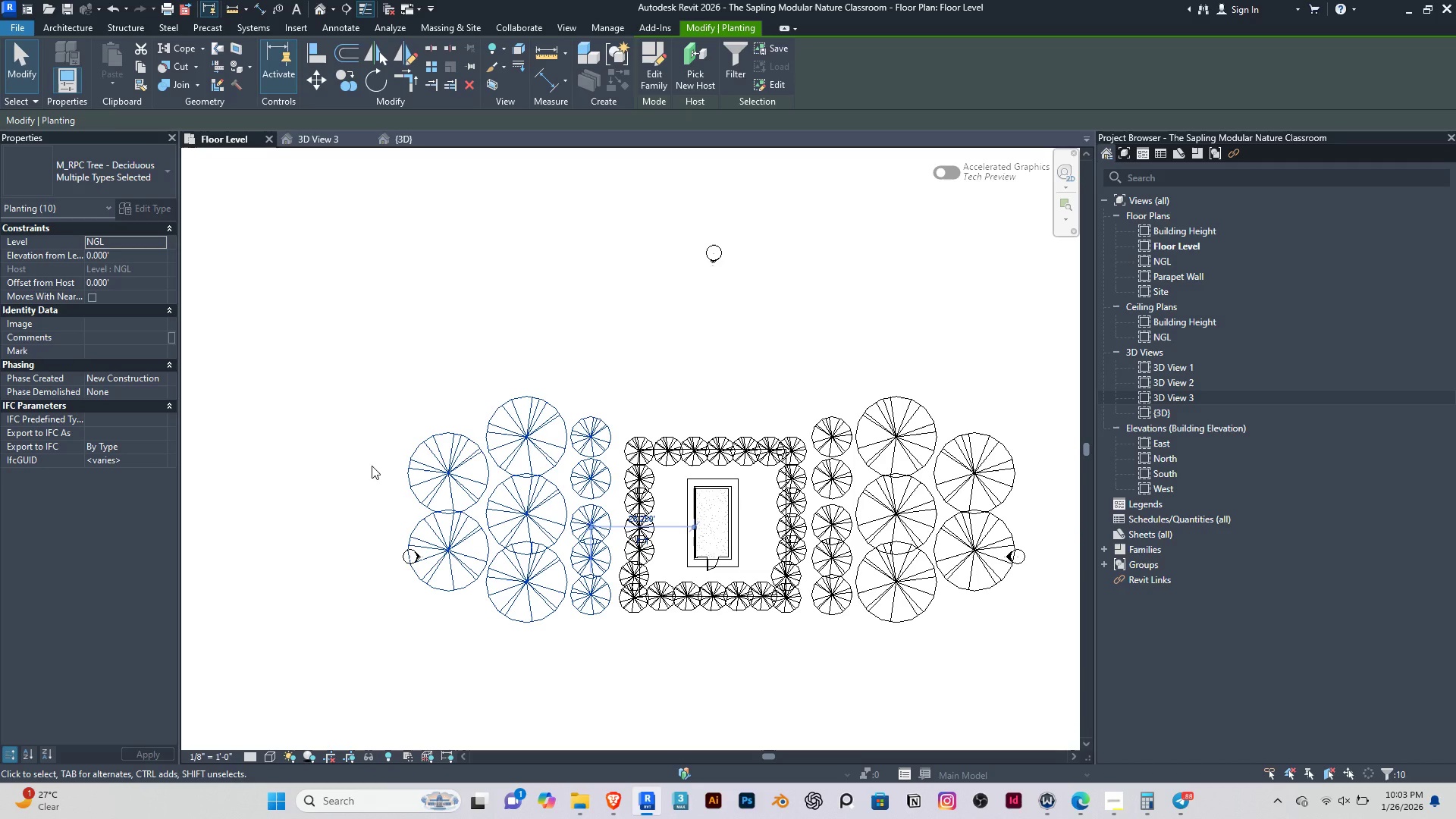 
type(co)
 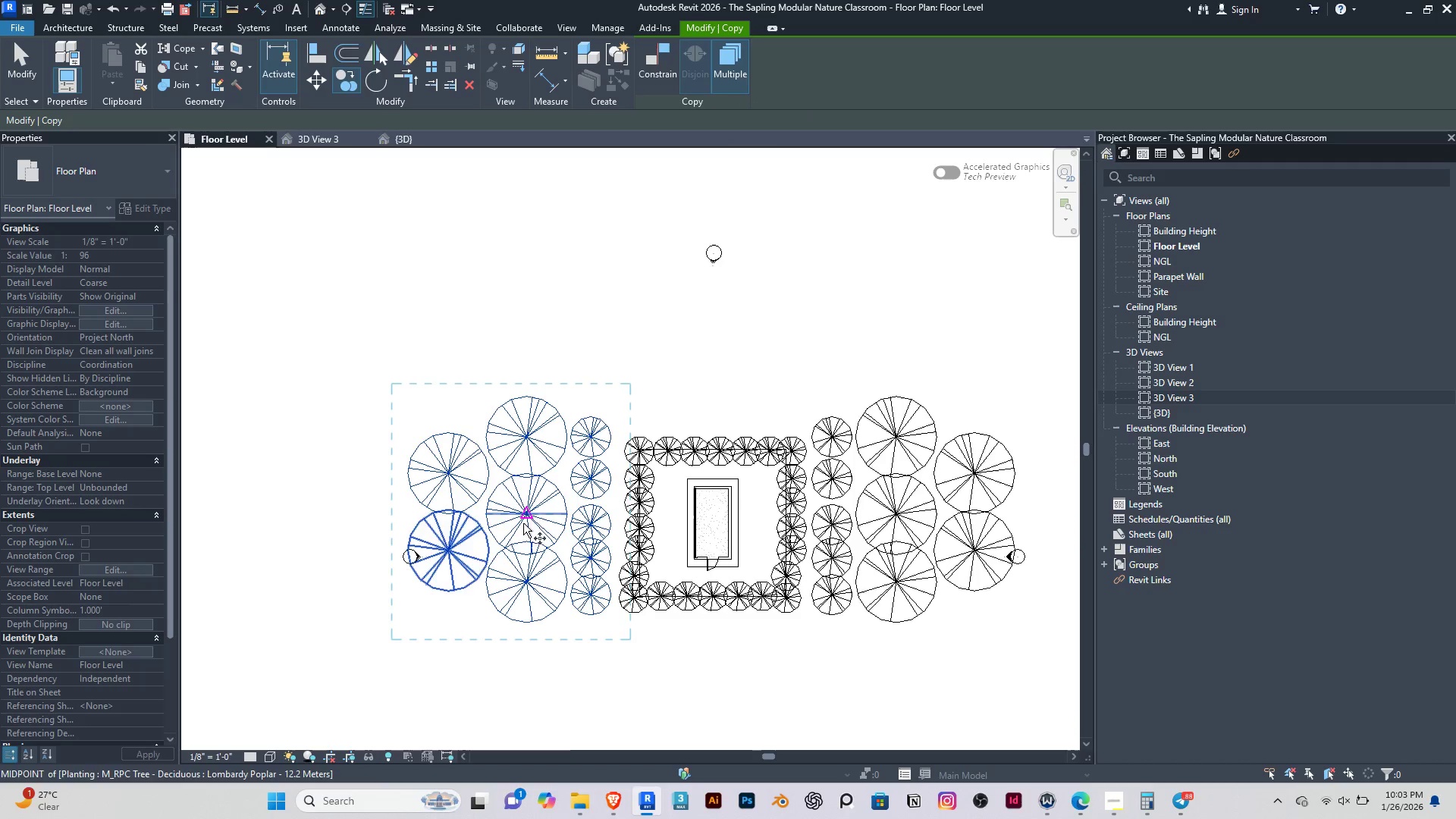 
left_click_drag(start_coordinate=[523, 523], to_coordinate=[526, 519])
 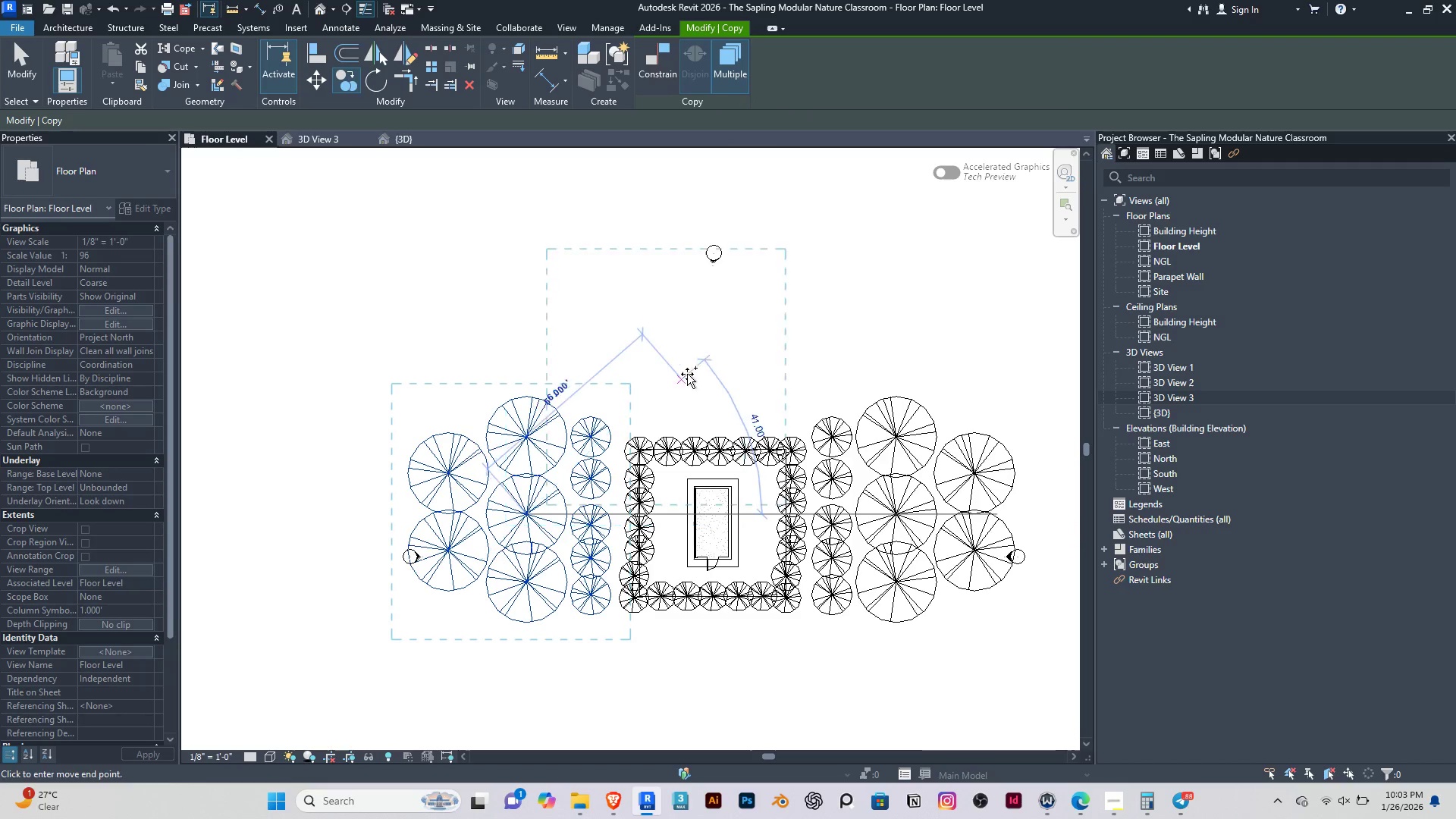 
double_click([698, 367])
 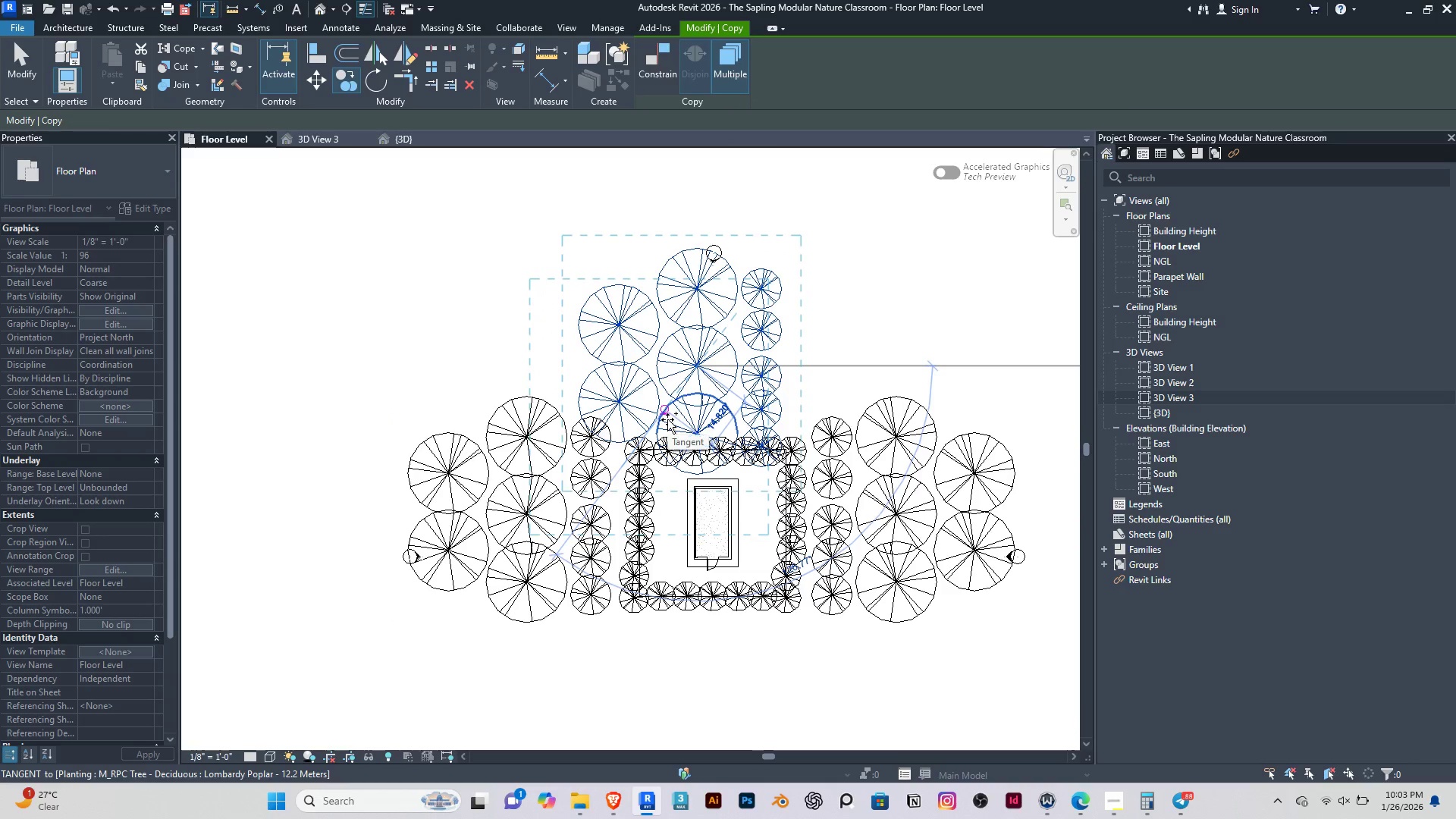 
key(Escape)
type(ro)
 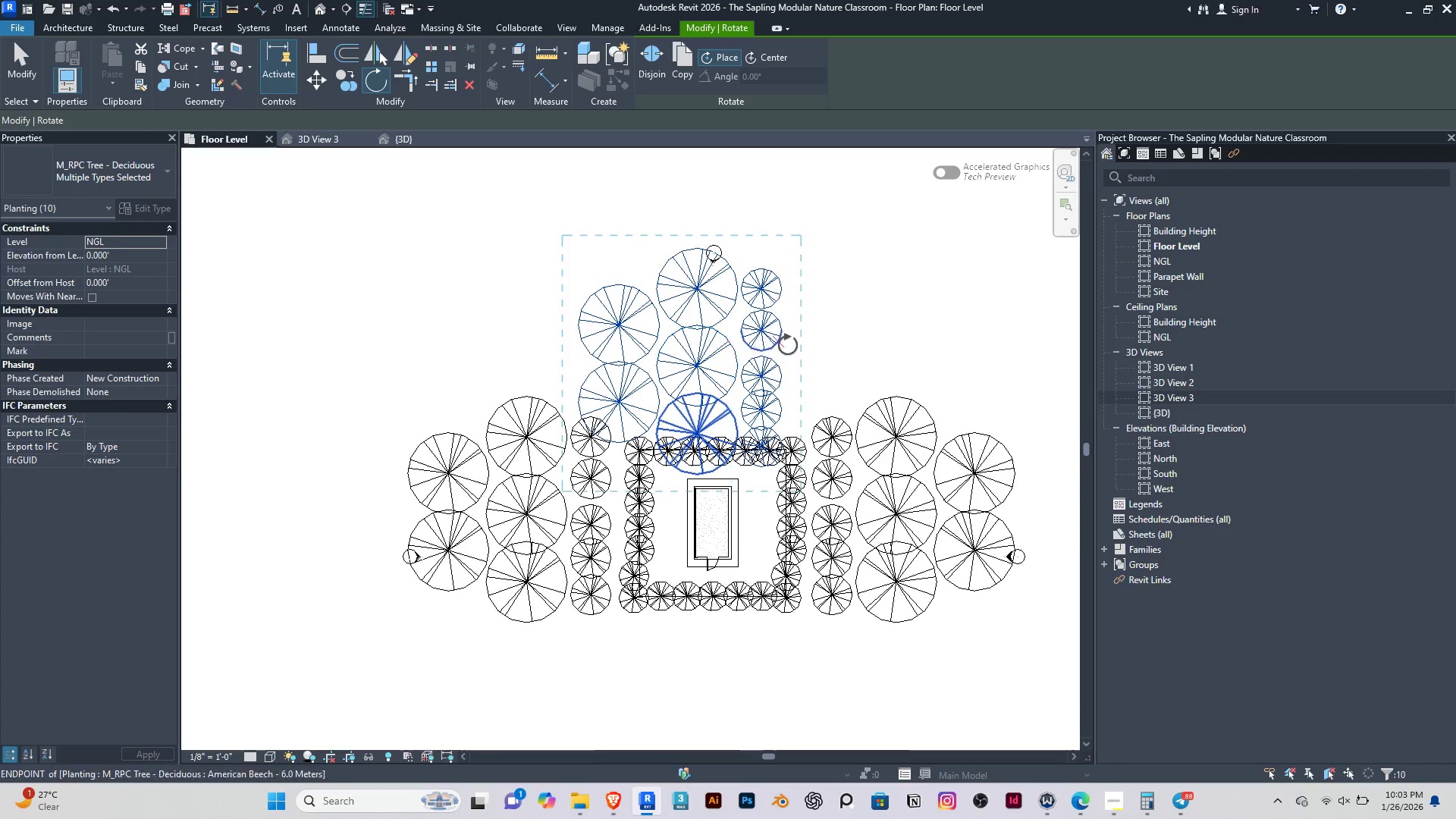 
left_click([788, 344])
 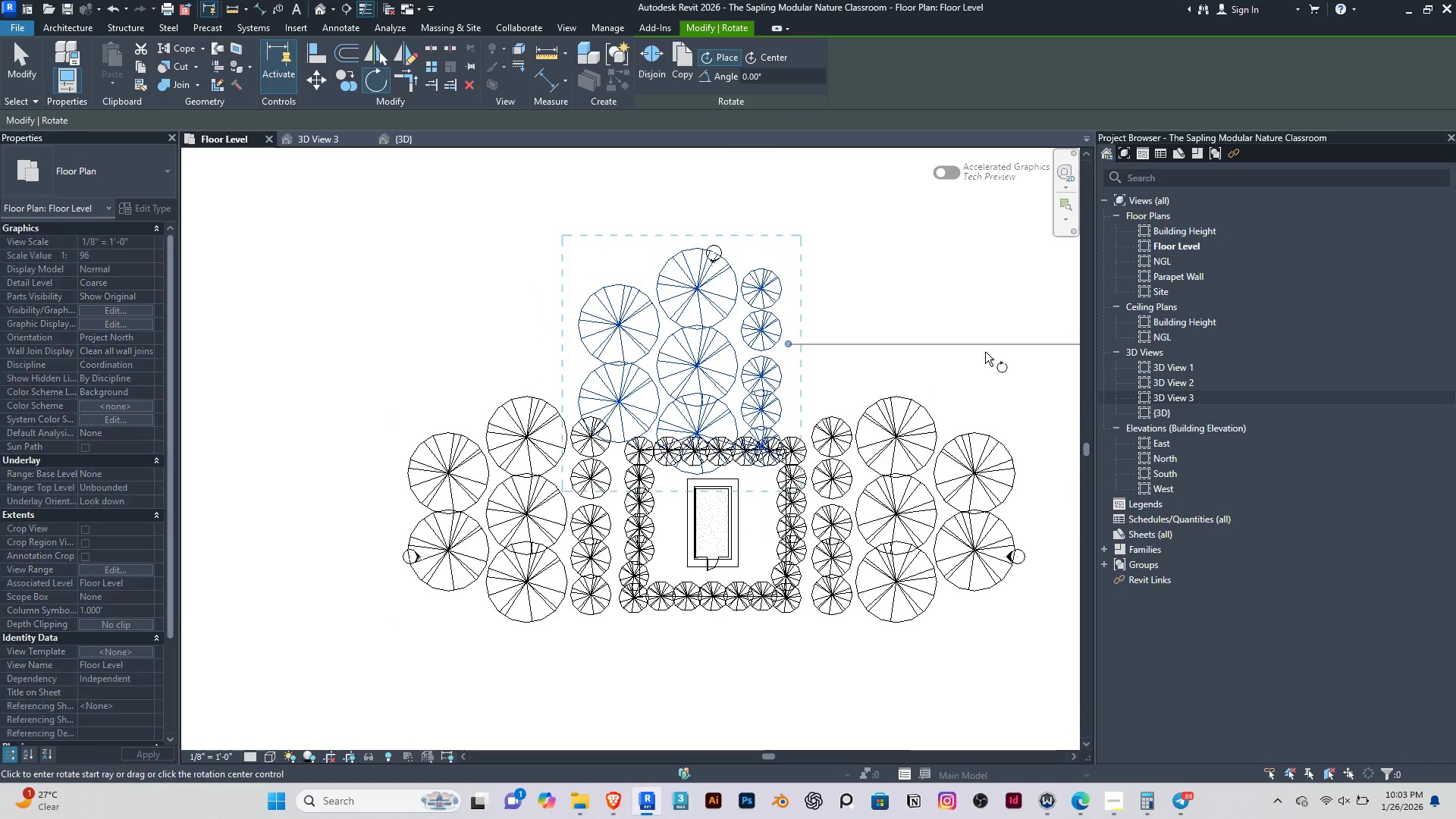 
left_click([985, 352])
 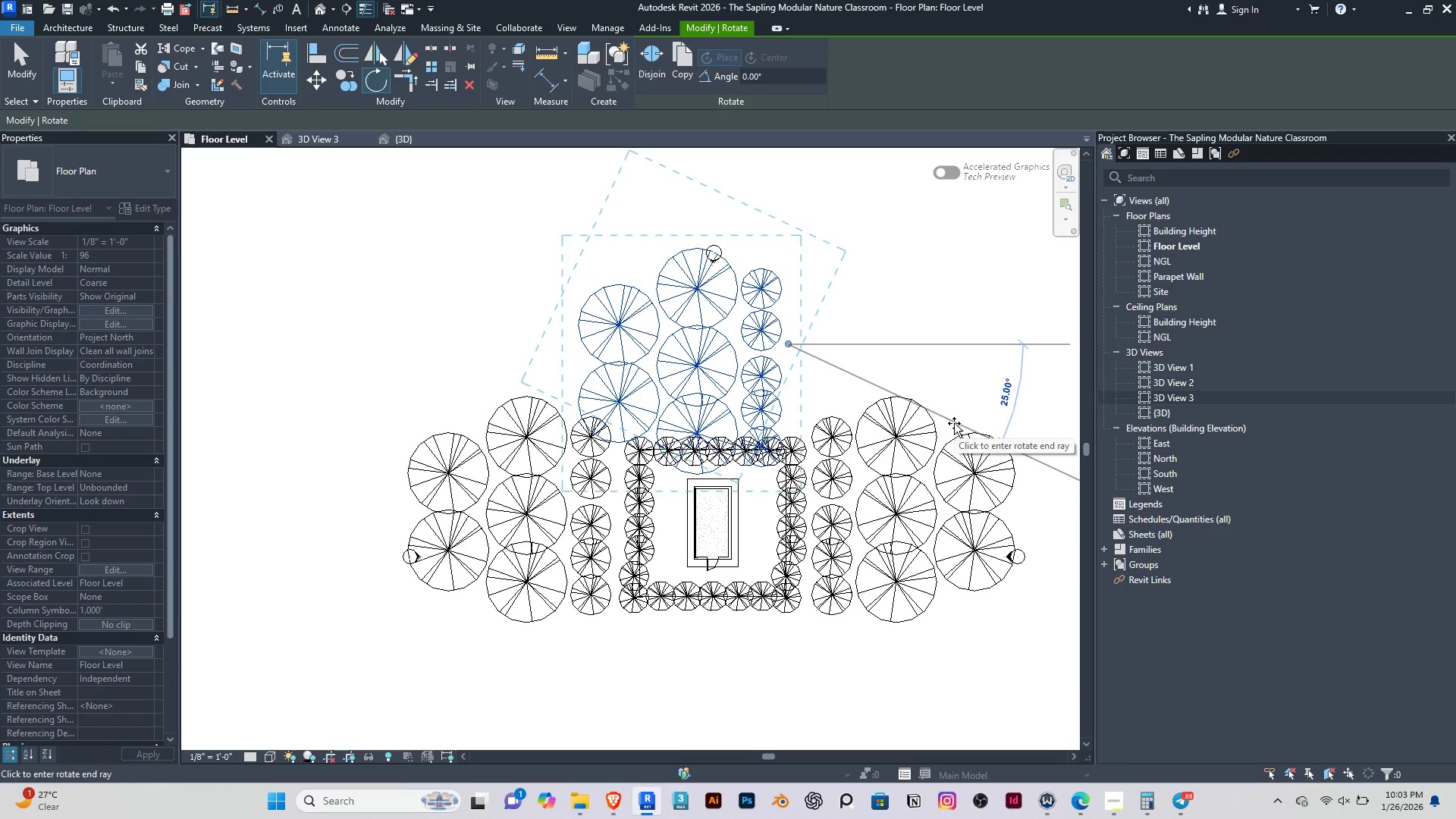 
type(90)
 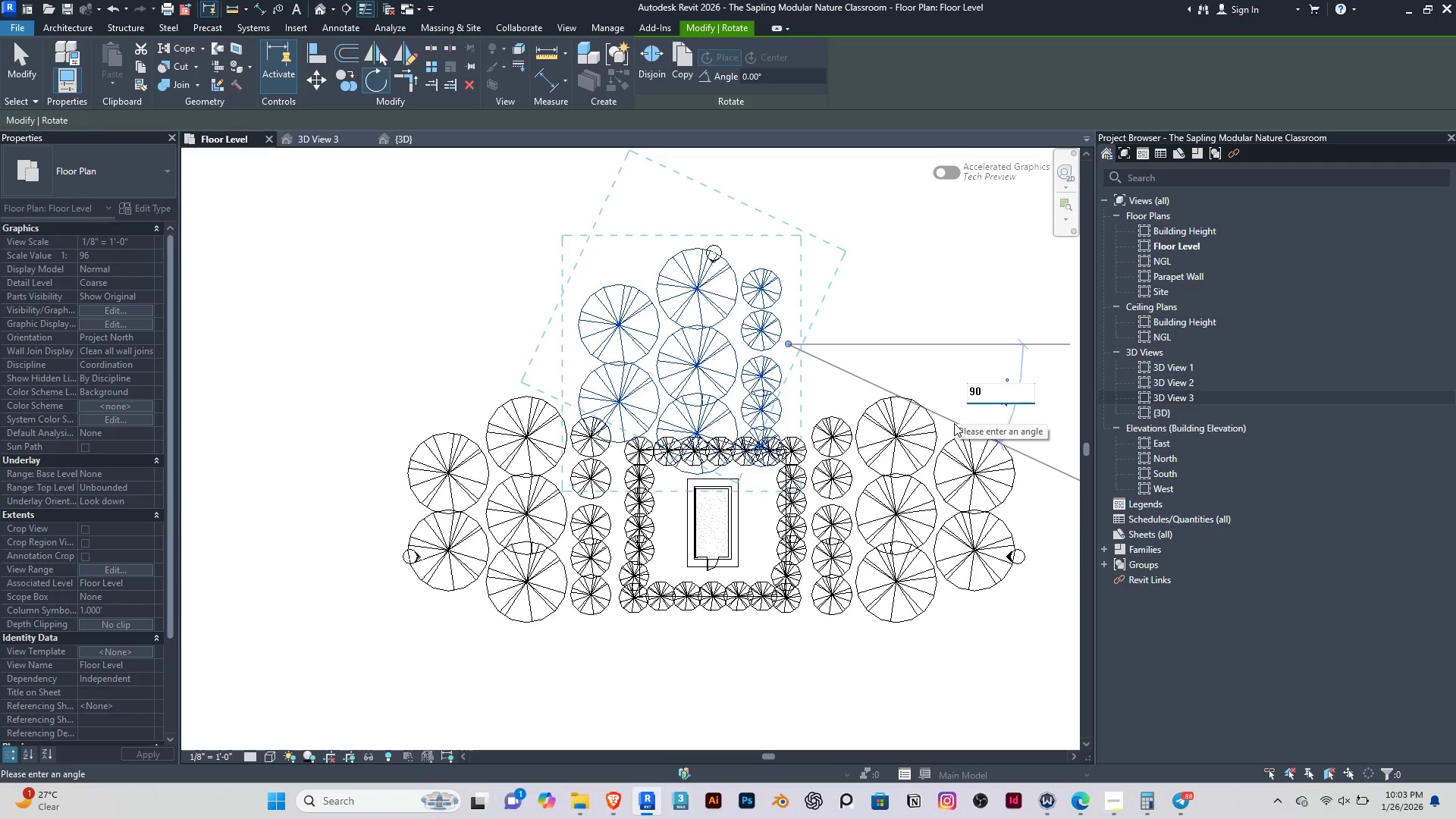 
key(Enter)
 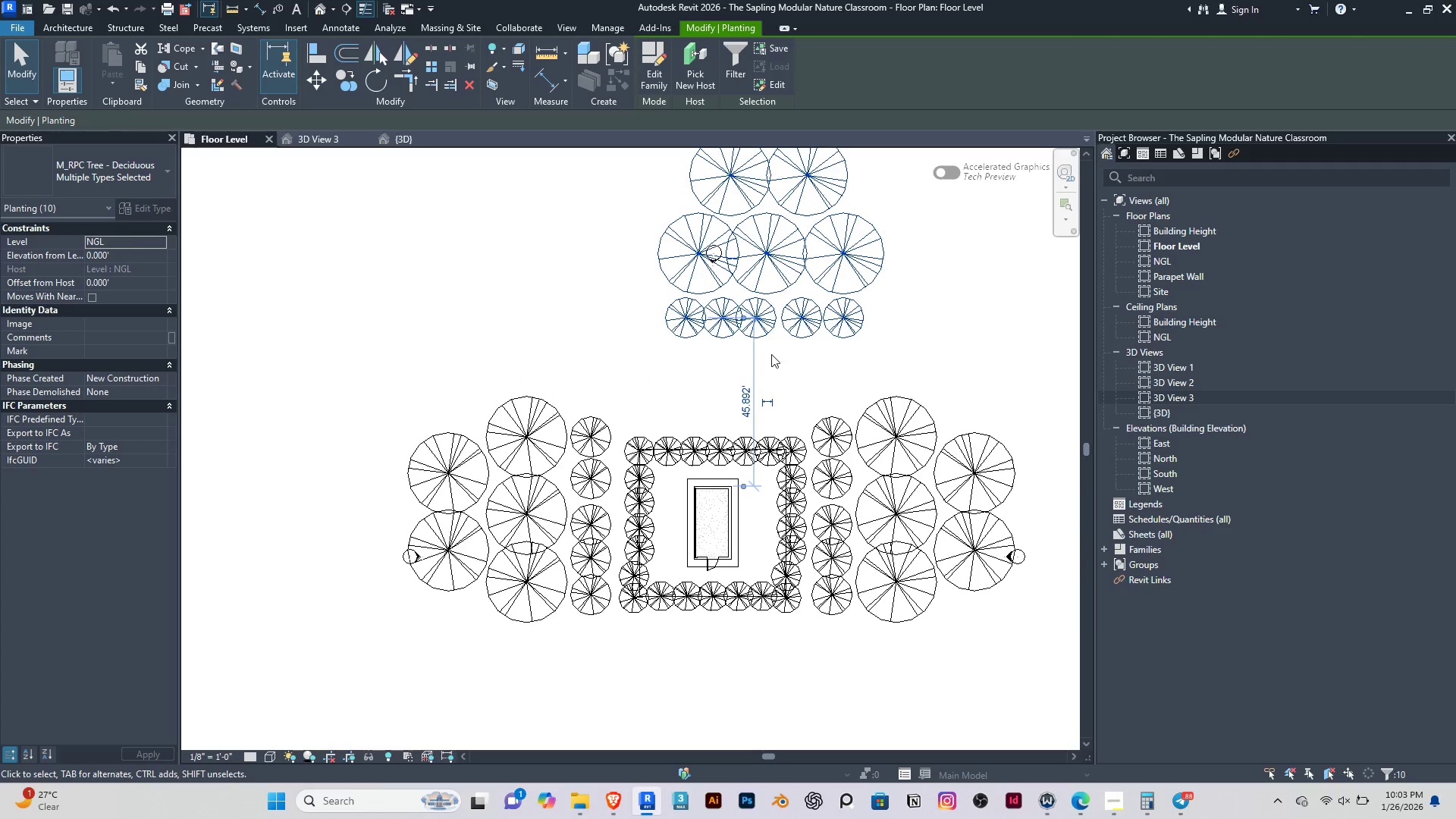 
left_click_drag(start_coordinate=[800, 329], to_coordinate=[726, 446])
 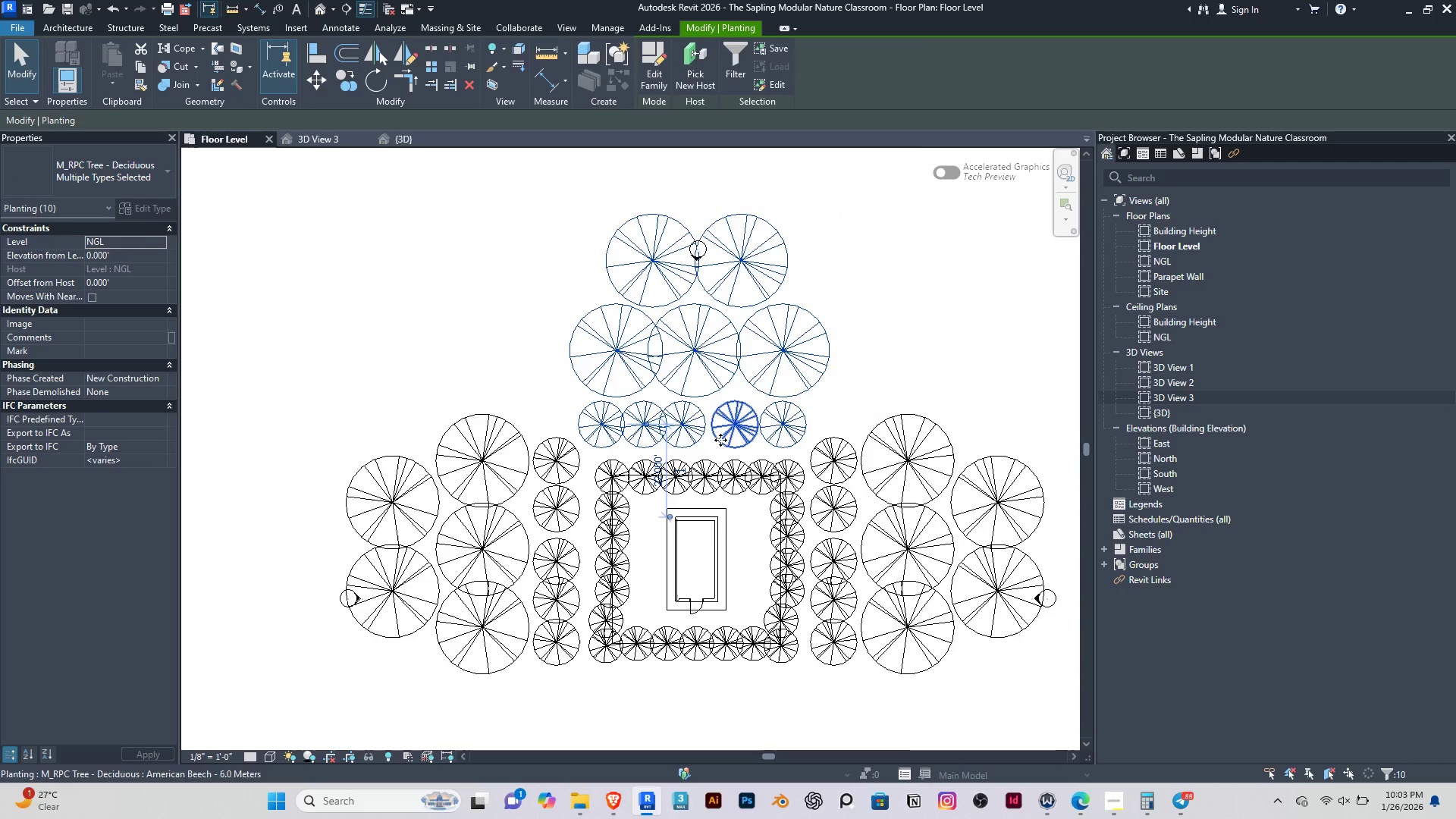 
scroll: coordinate [774, 355], scroll_direction: up, amount: 1.0
 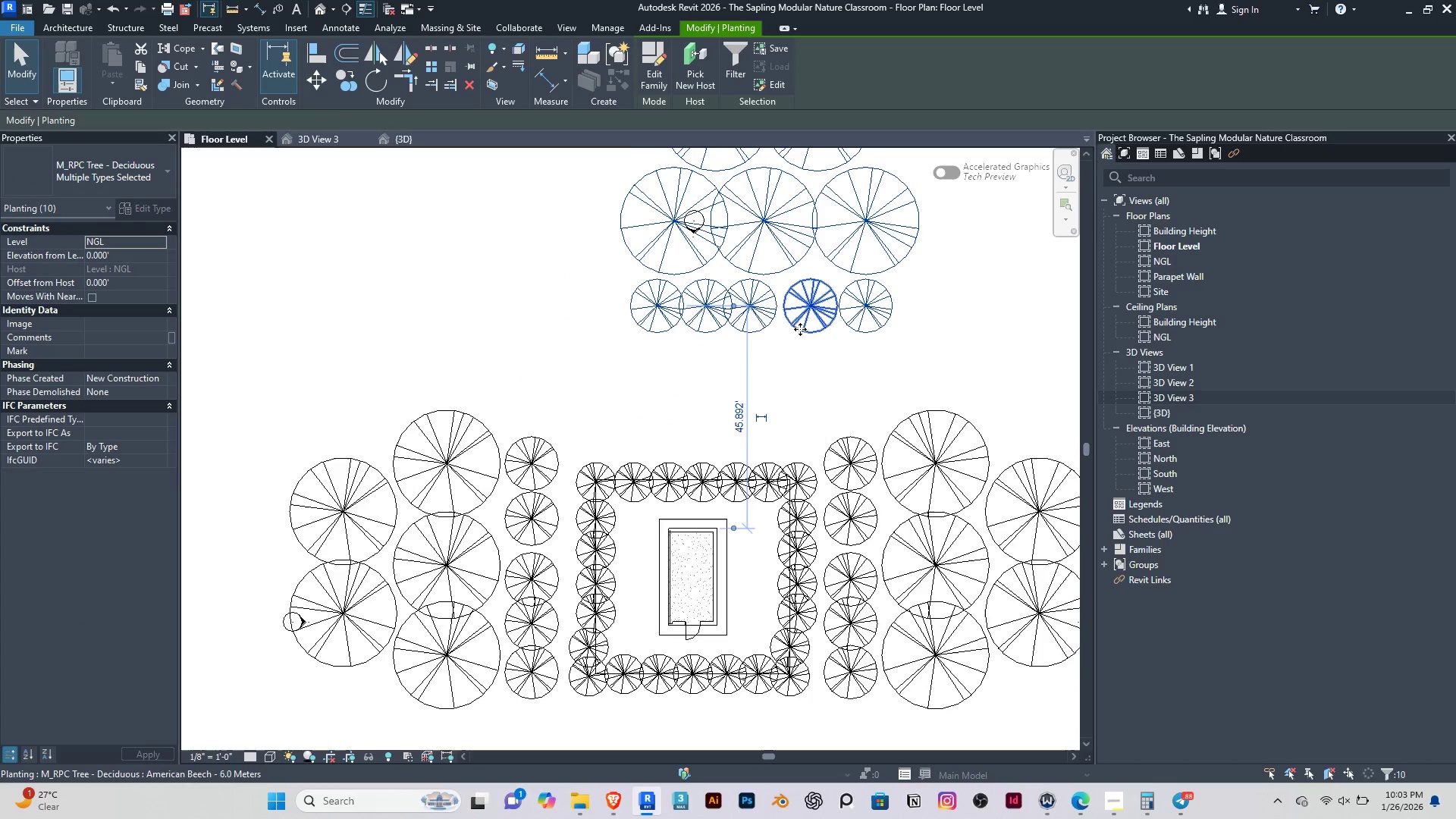 
scroll: coordinate [721, 442], scroll_direction: none, amount: 0.0
 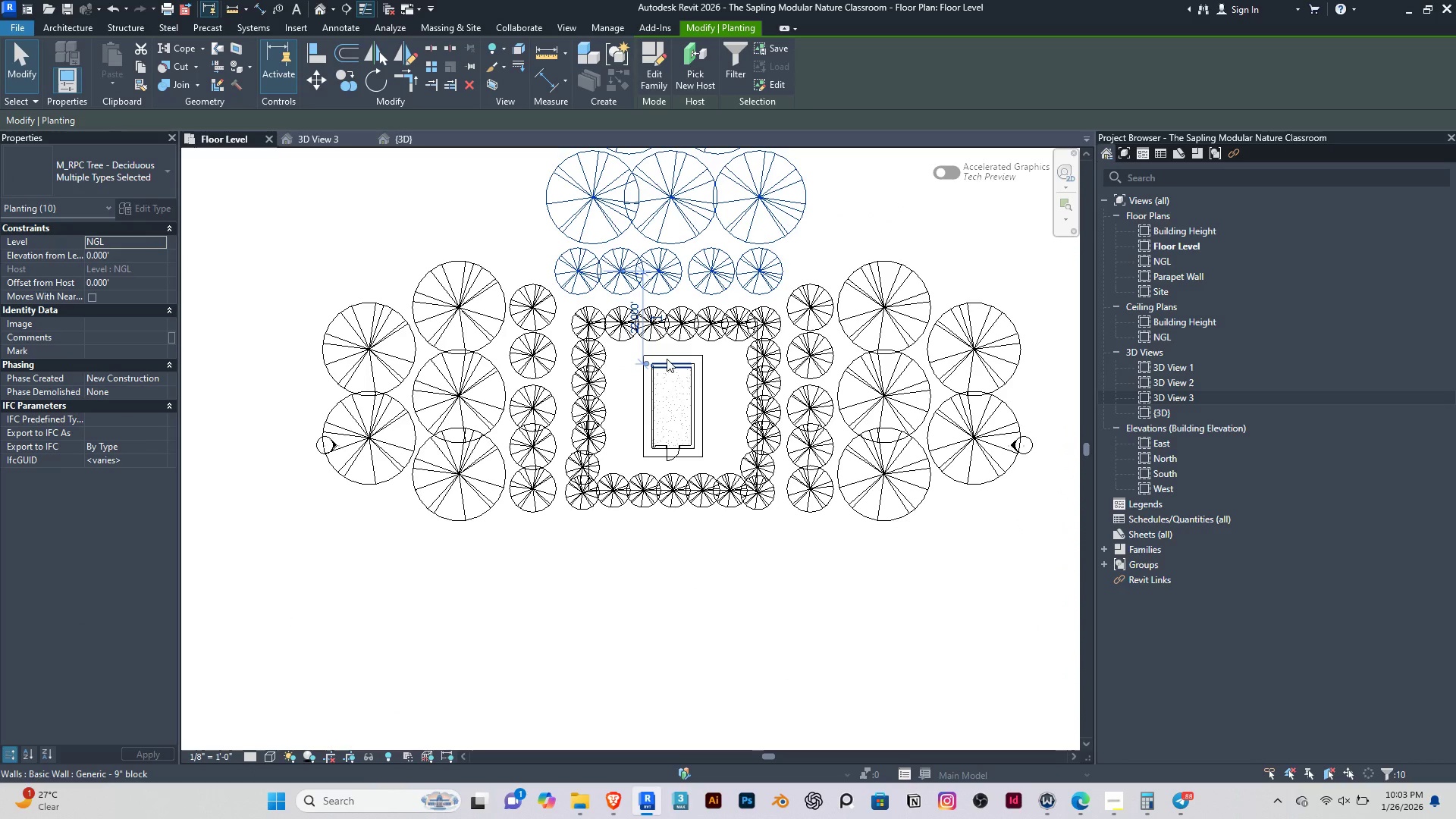 
type(dm)
 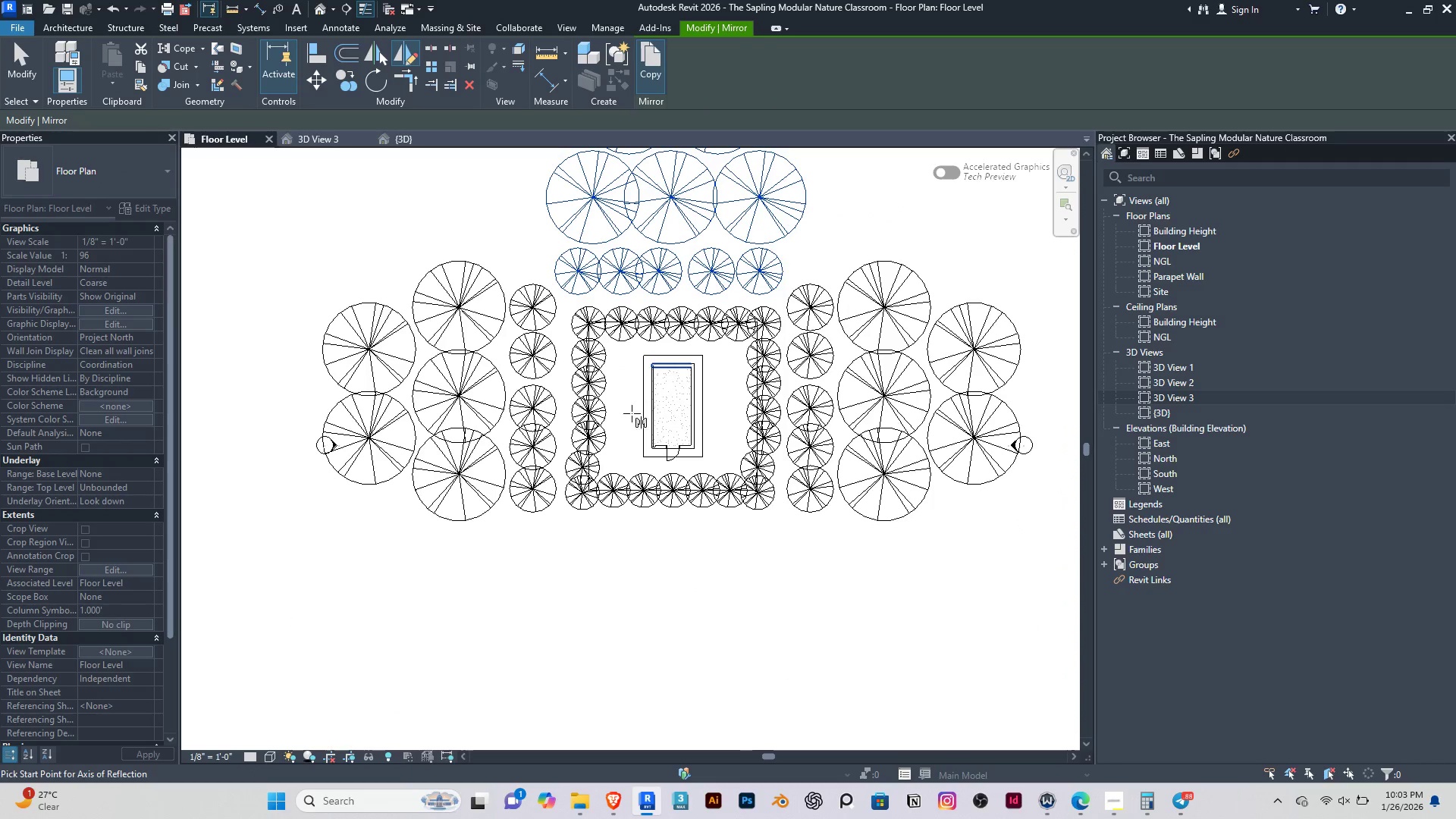 
left_click([622, 407])
 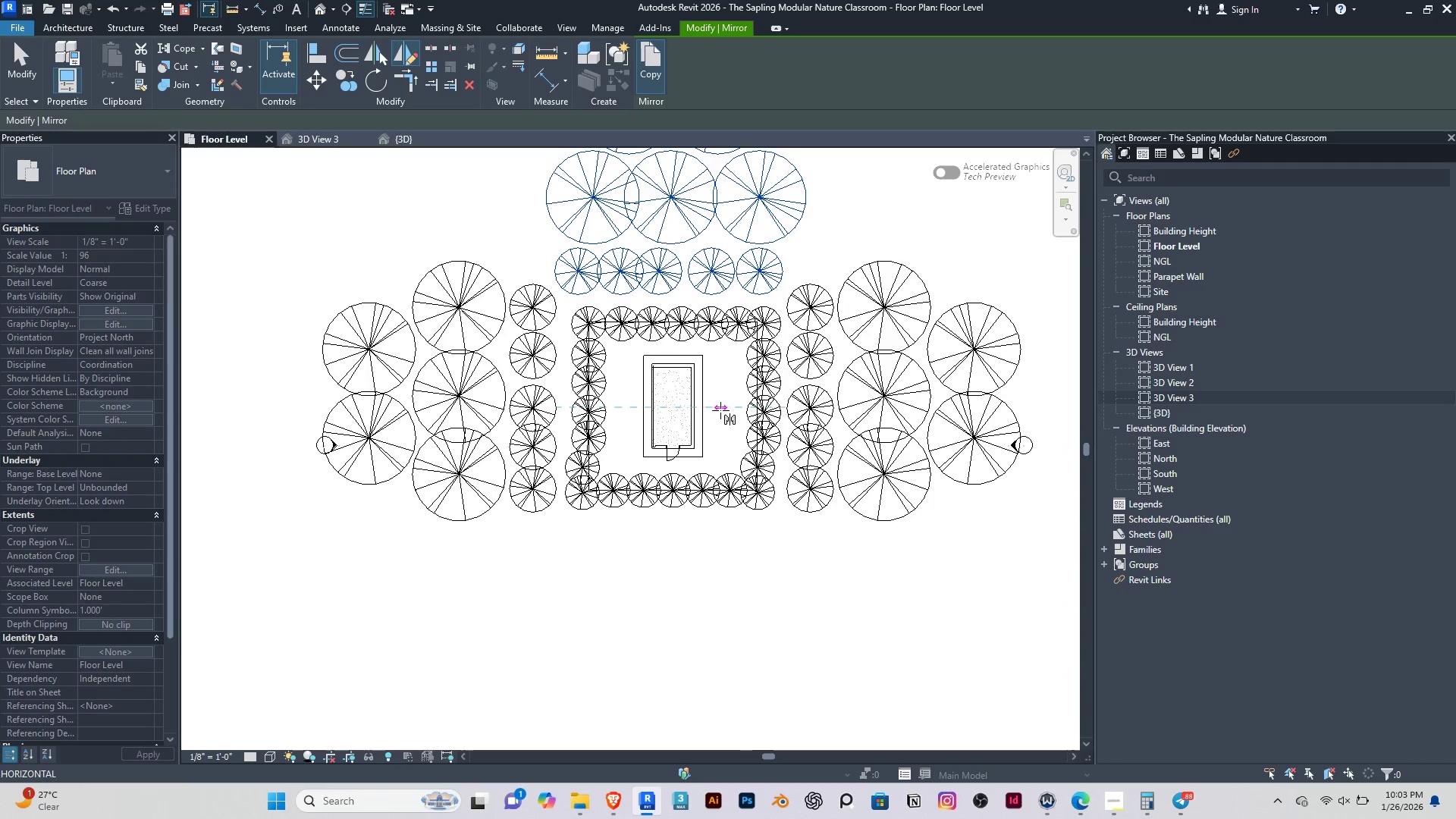 
left_click([720, 410])
 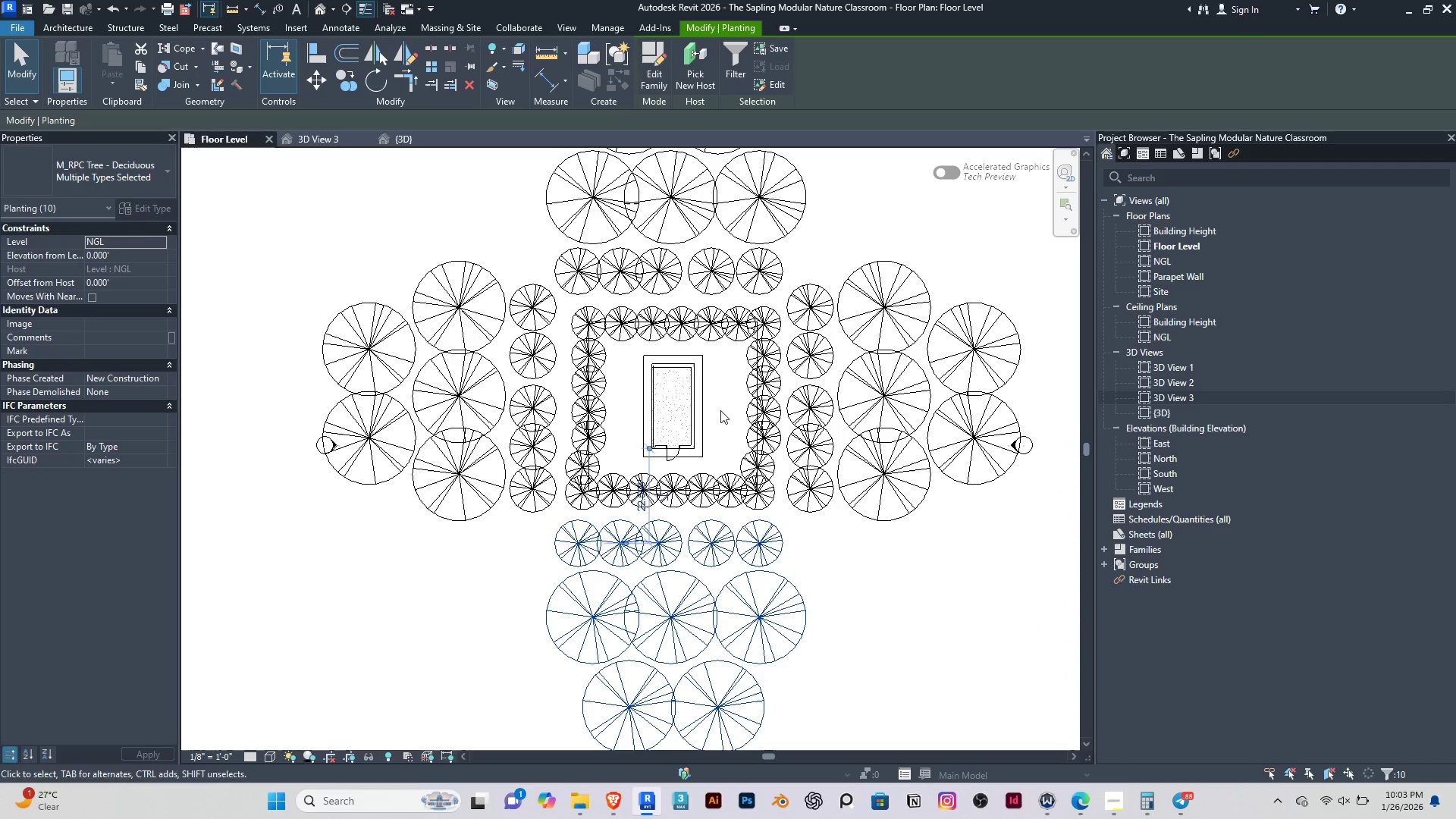 
scroll: coordinate [691, 446], scroll_direction: down, amount: 5.0
 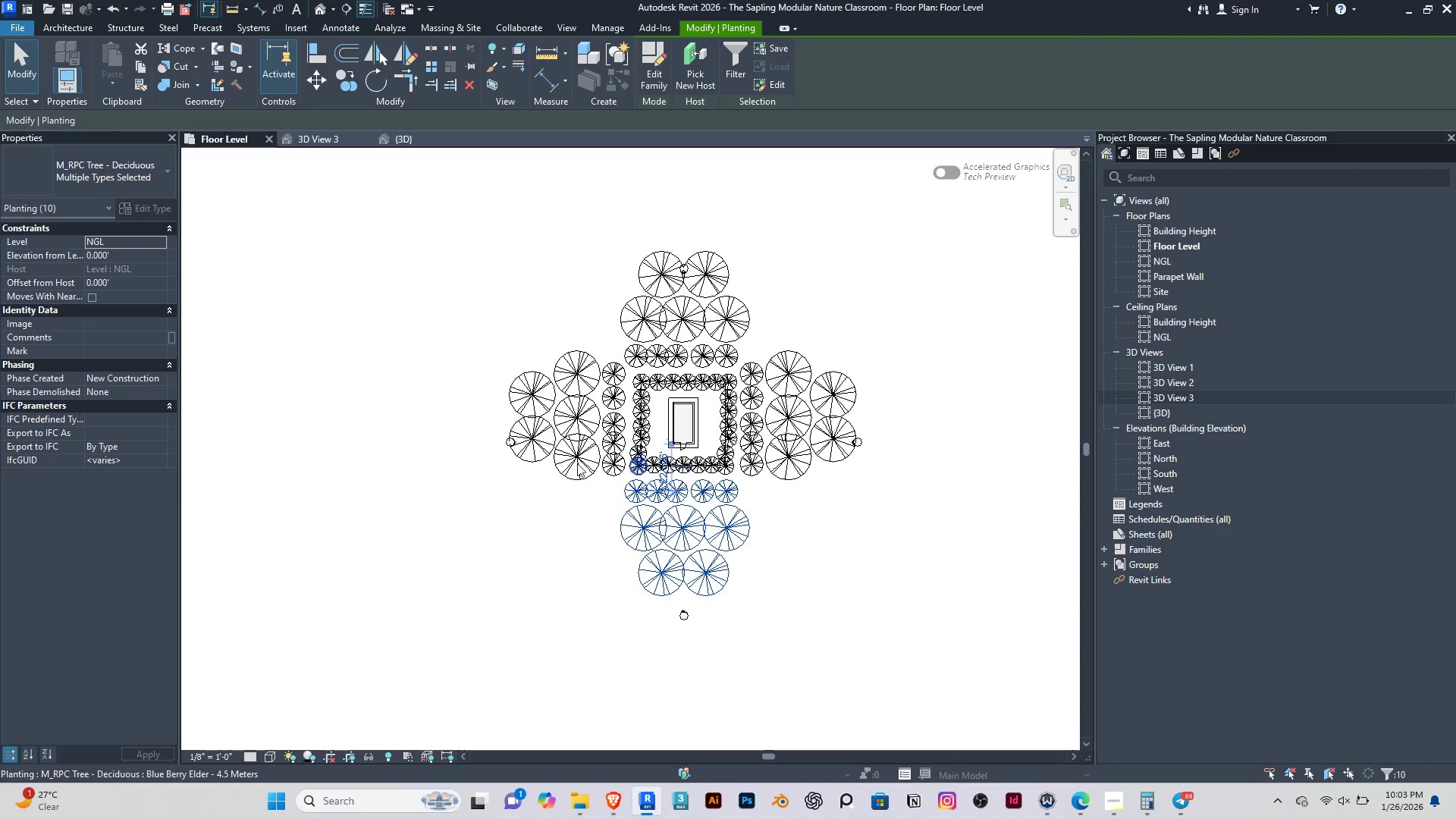 
key(Escape)
 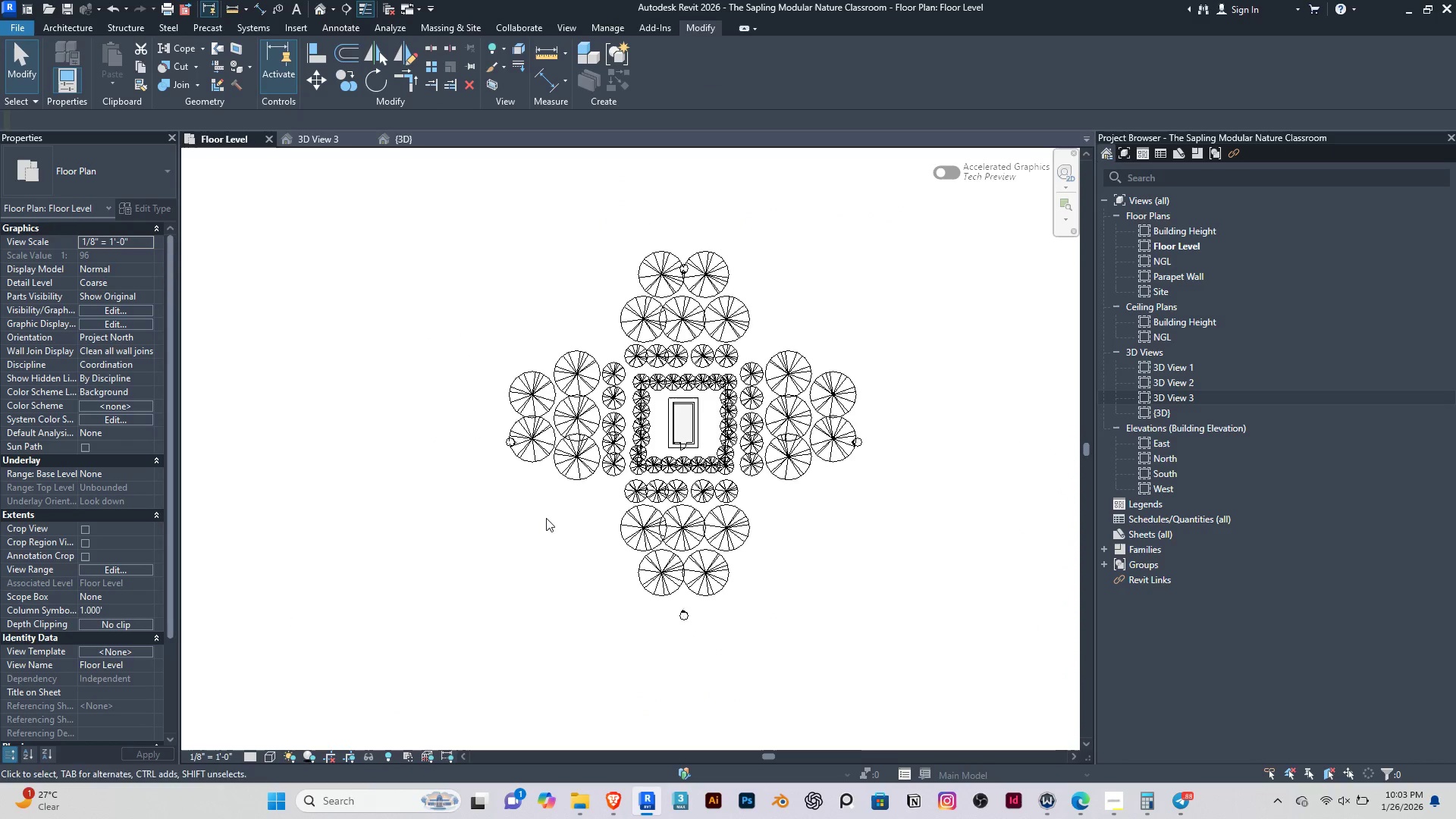 
key(Escape)
 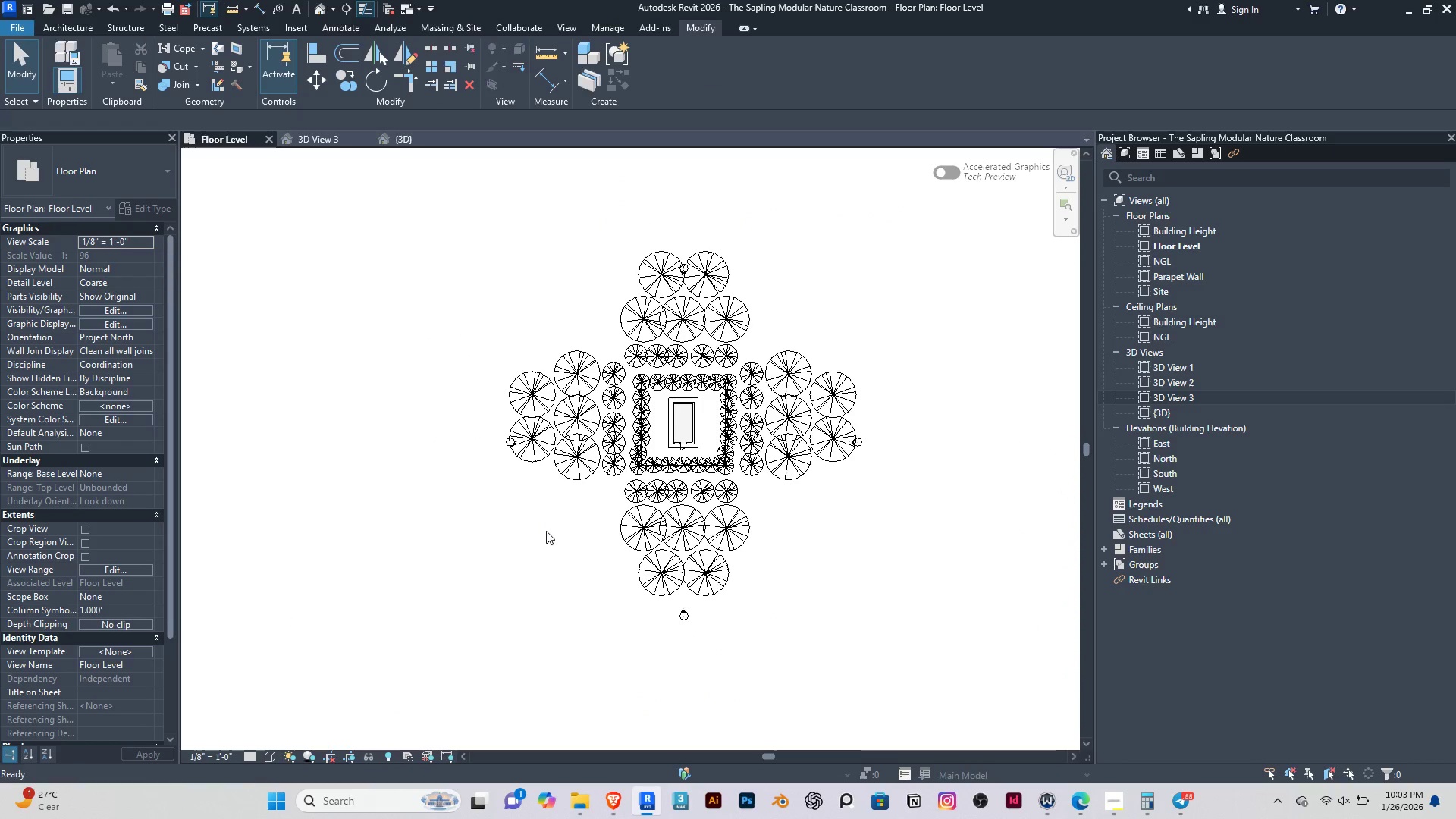 
key(Escape)
 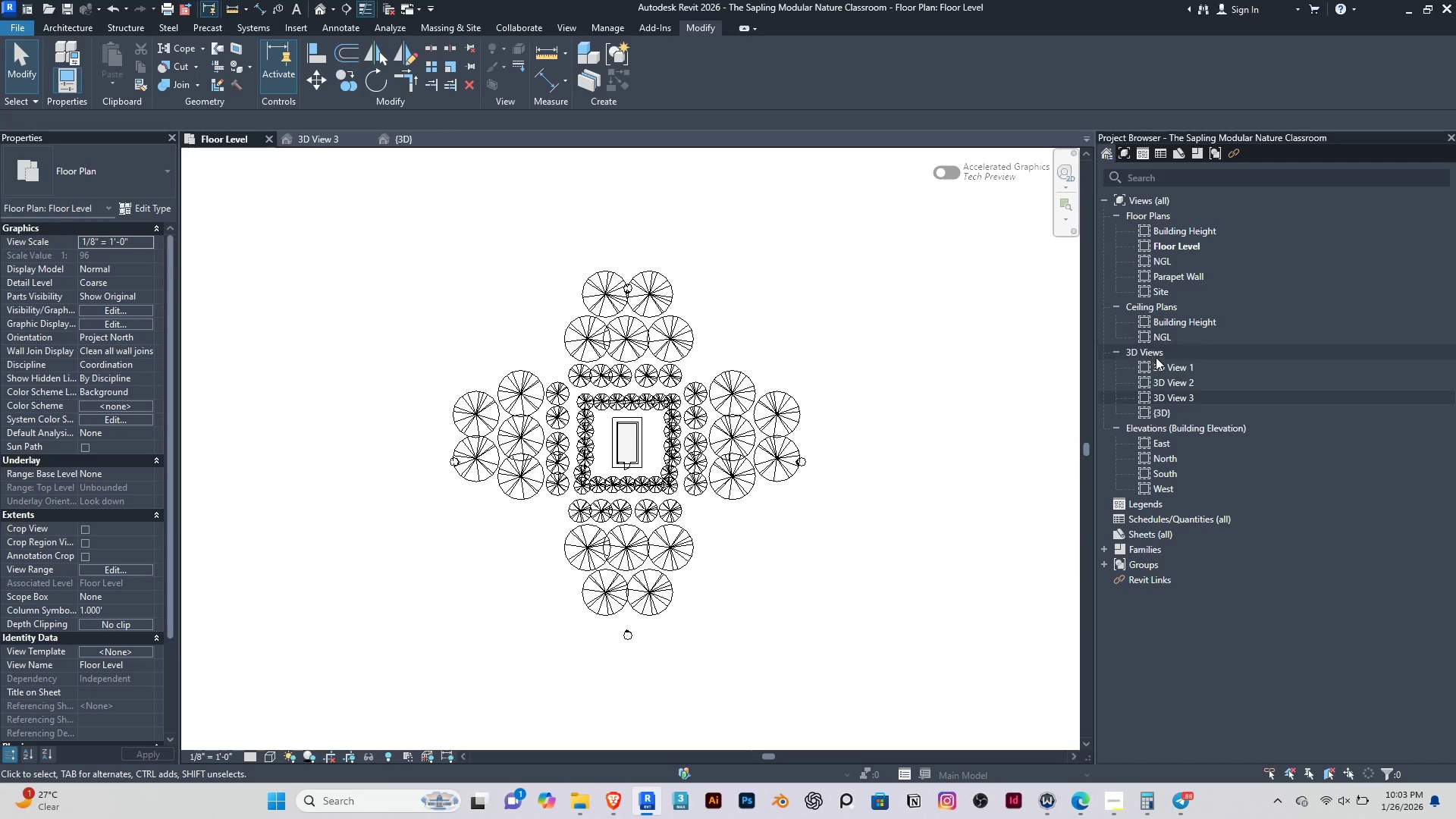 
double_click([1168, 365])
 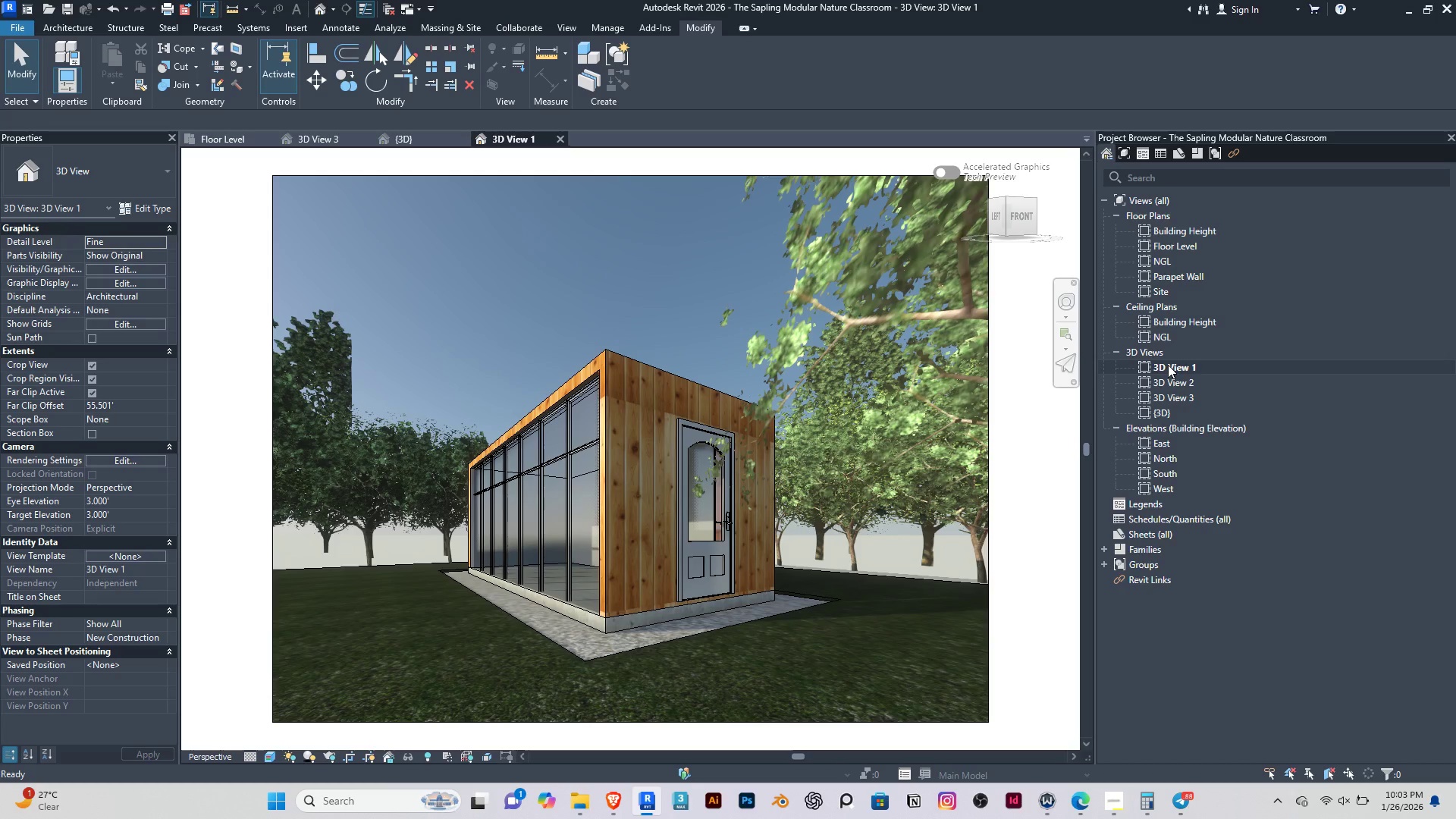 
wait(7.08)
 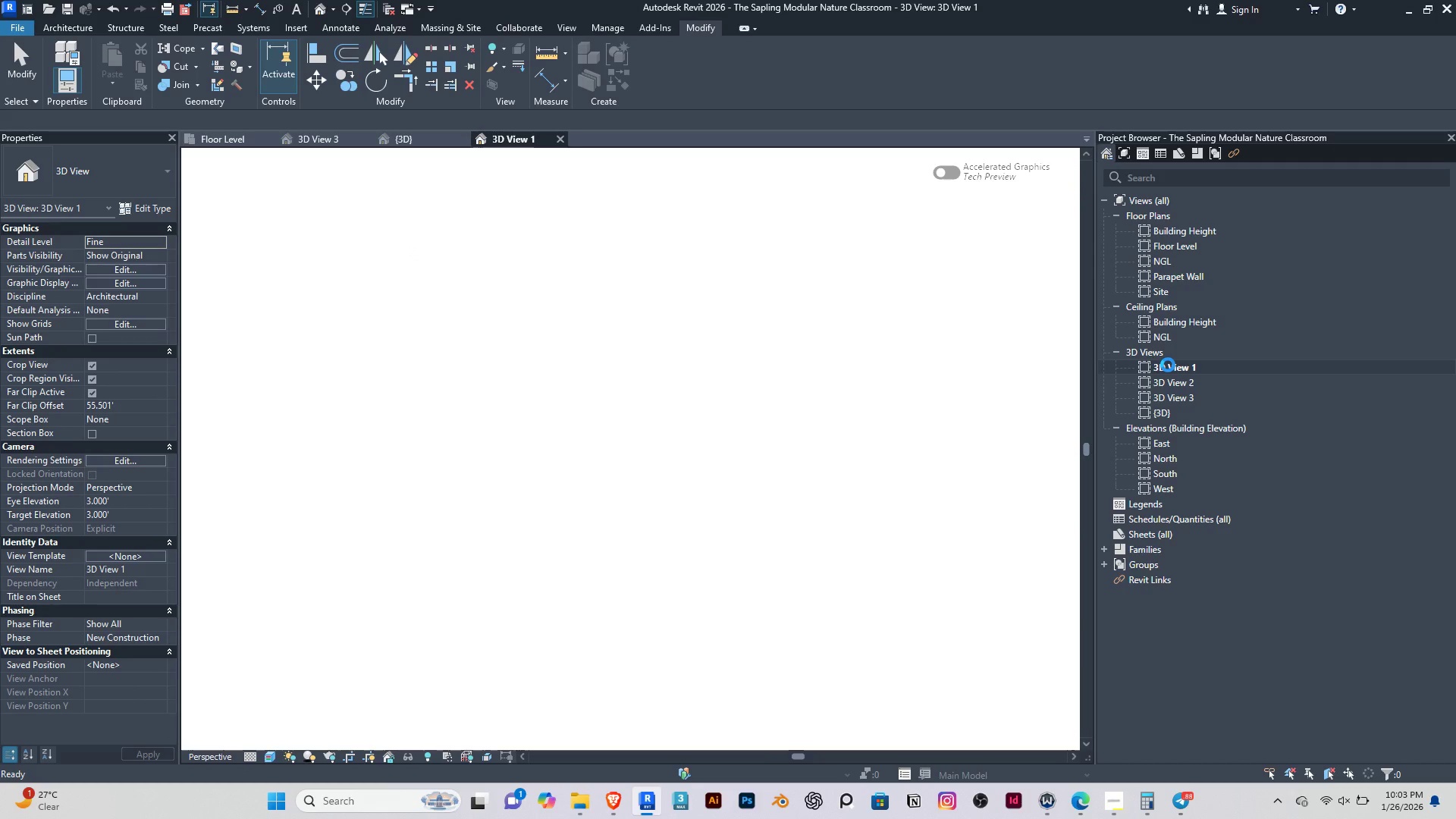 
double_click([1180, 383])
 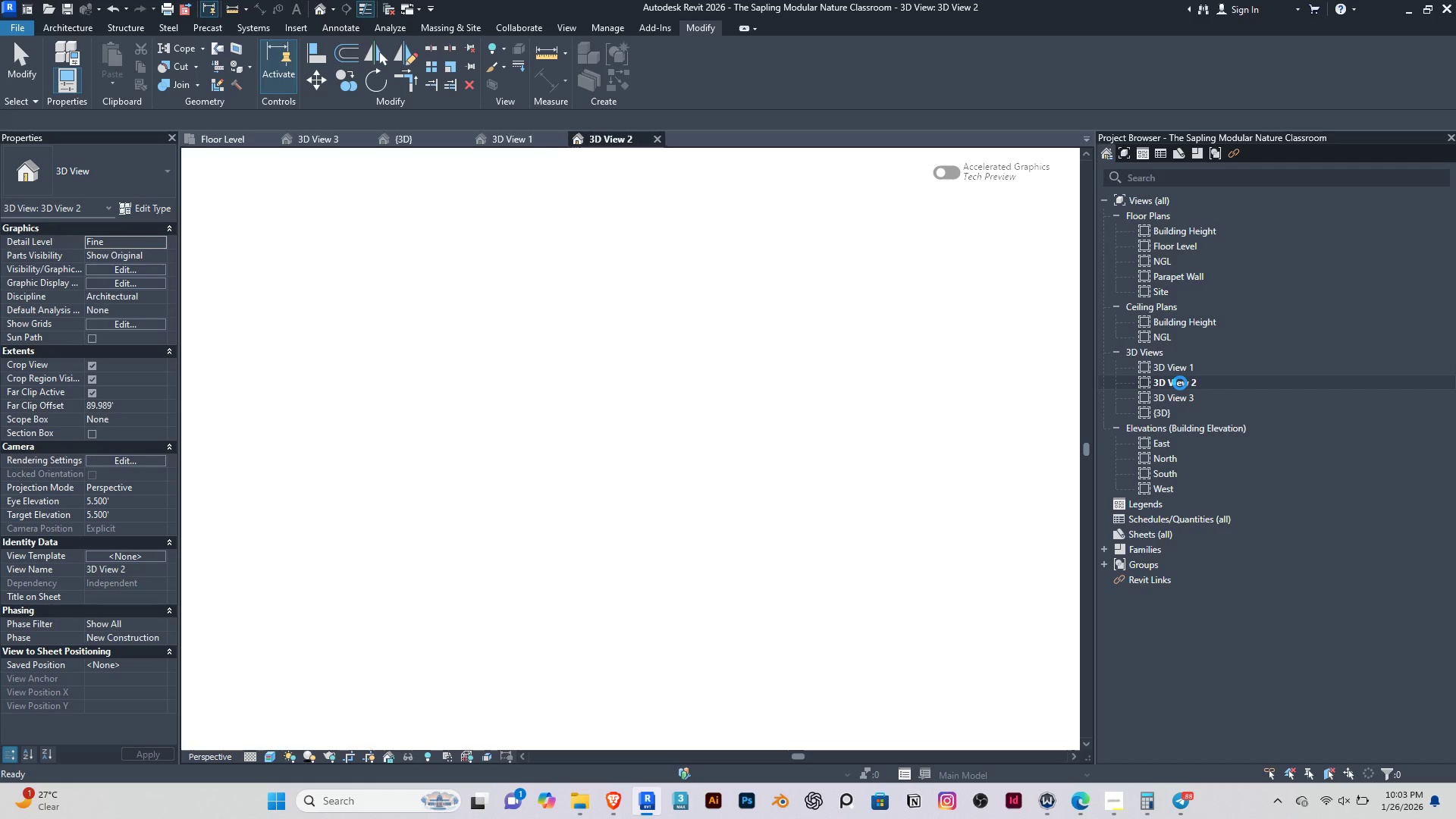 
wait(8.06)
 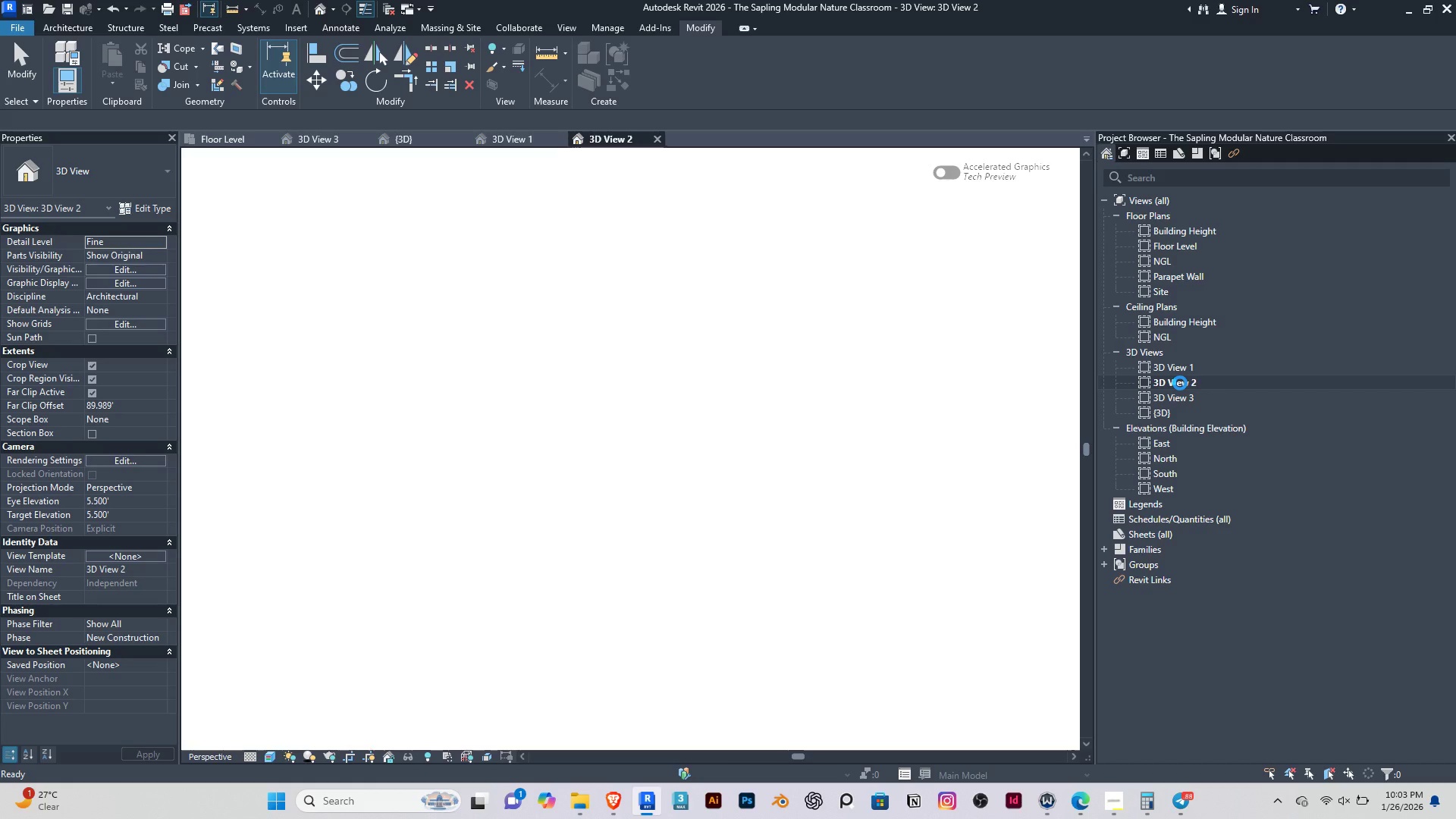 
left_click([829, 262])
 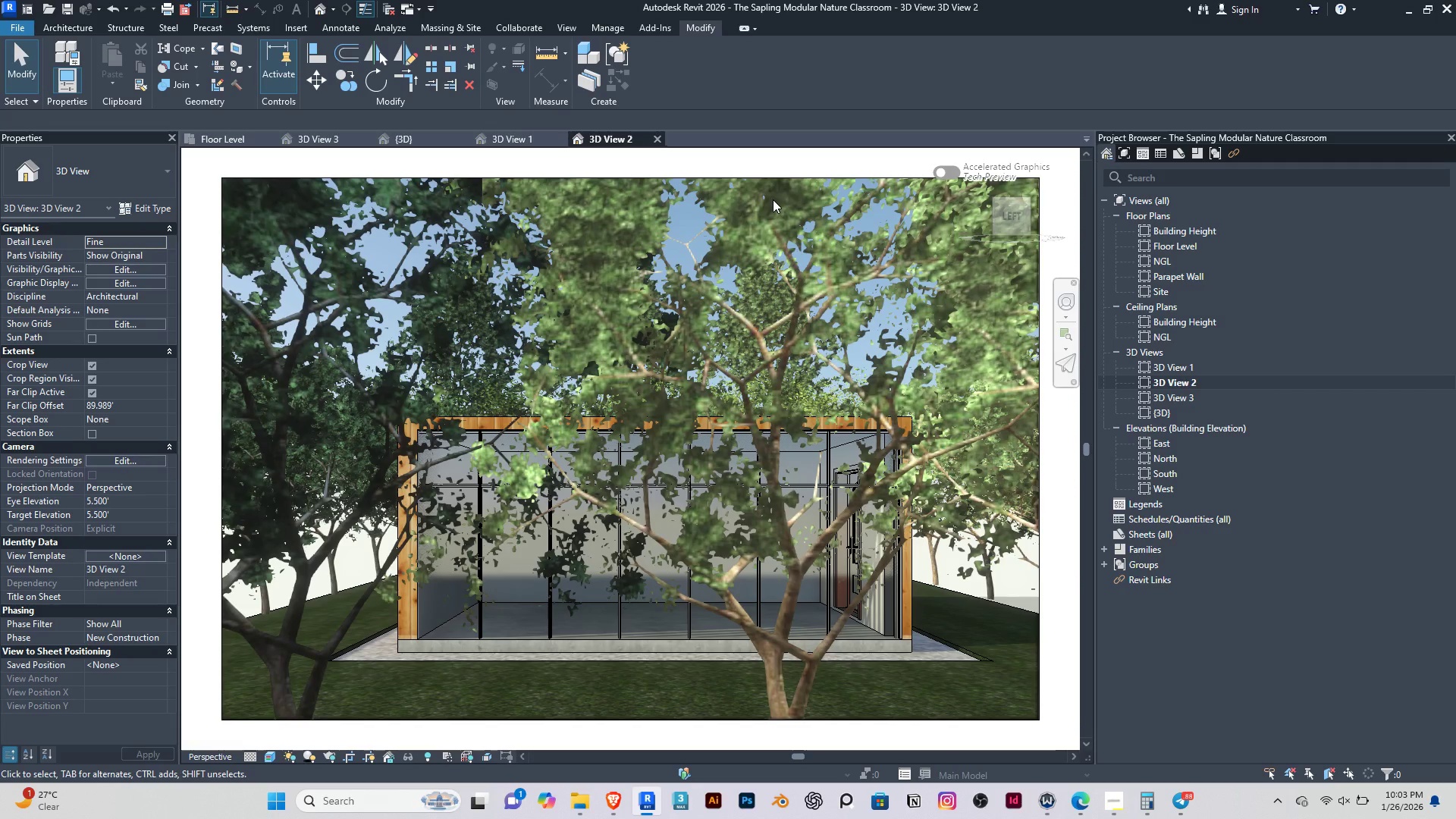 
left_click([773, 199])
 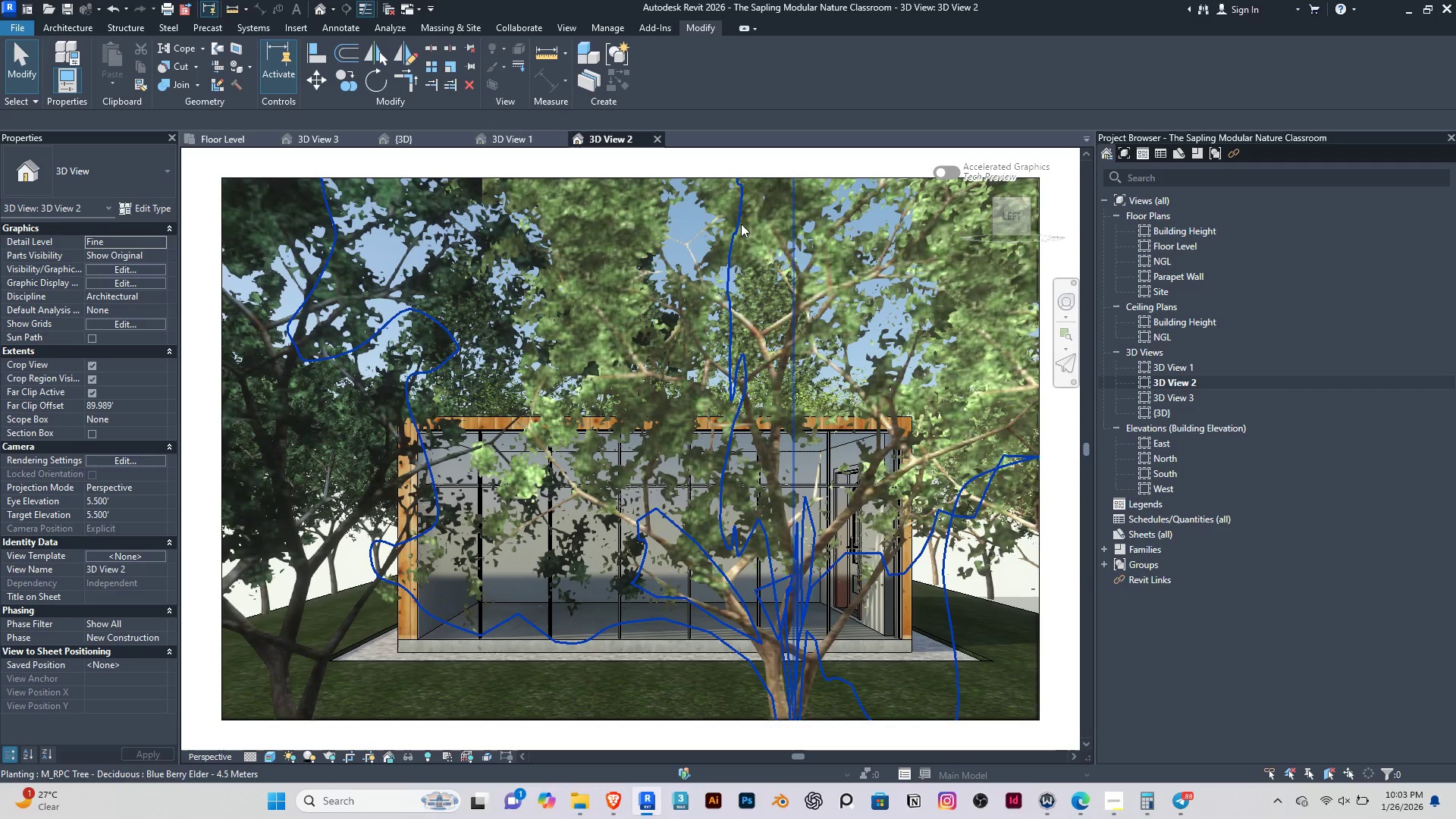 
left_click([741, 224])
 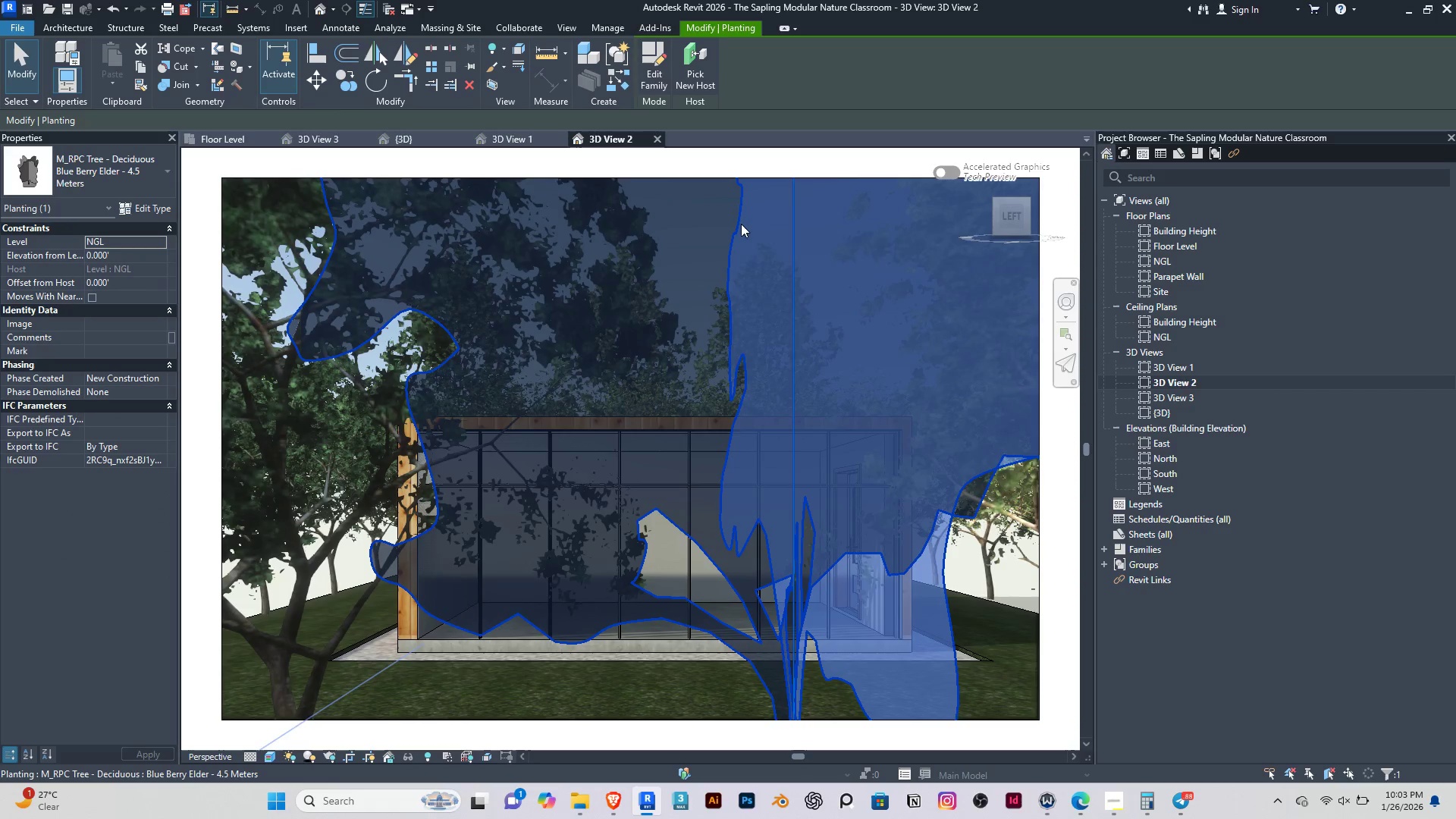 
right_click([741, 224])
 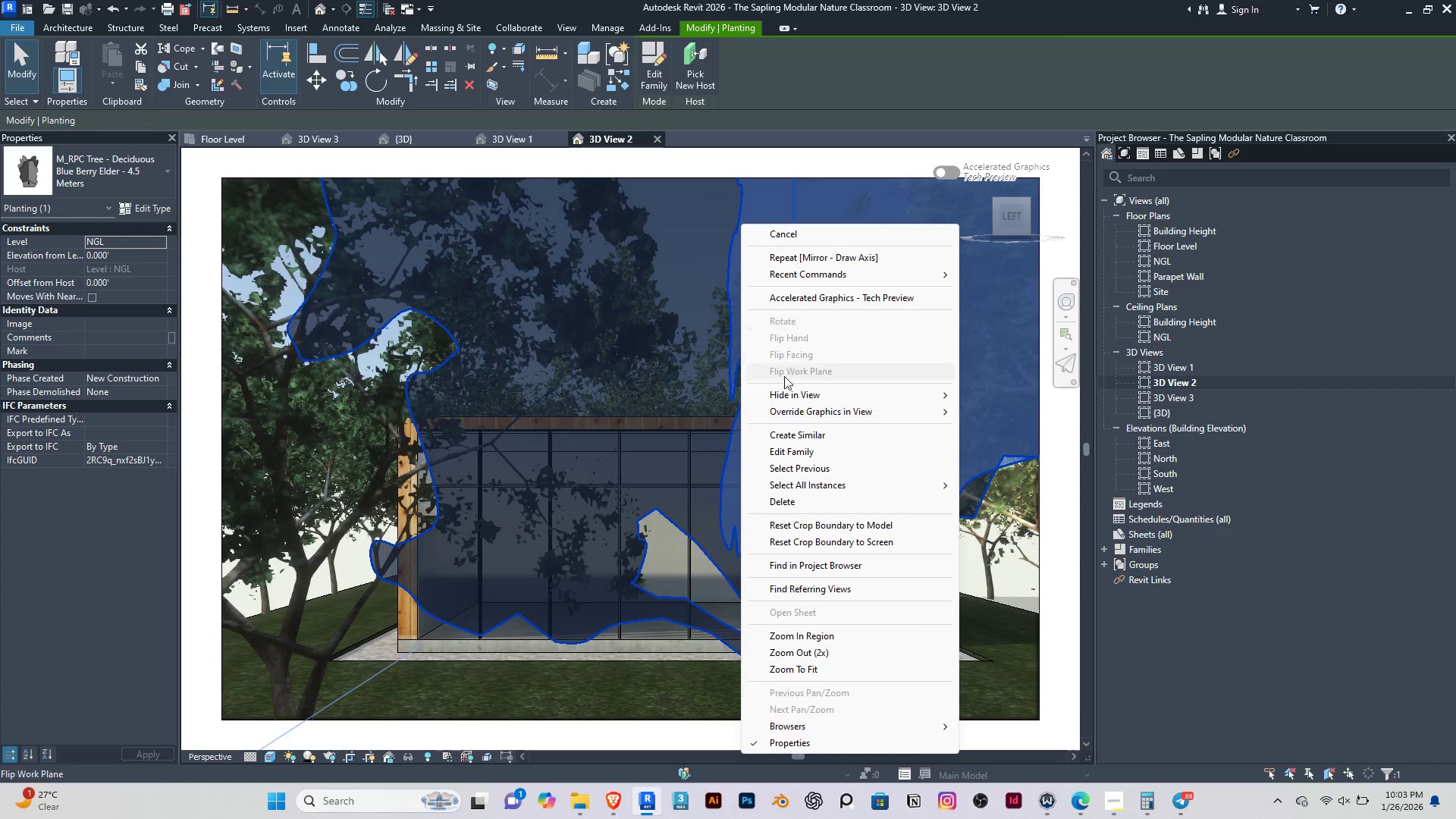 
left_click([788, 391])
 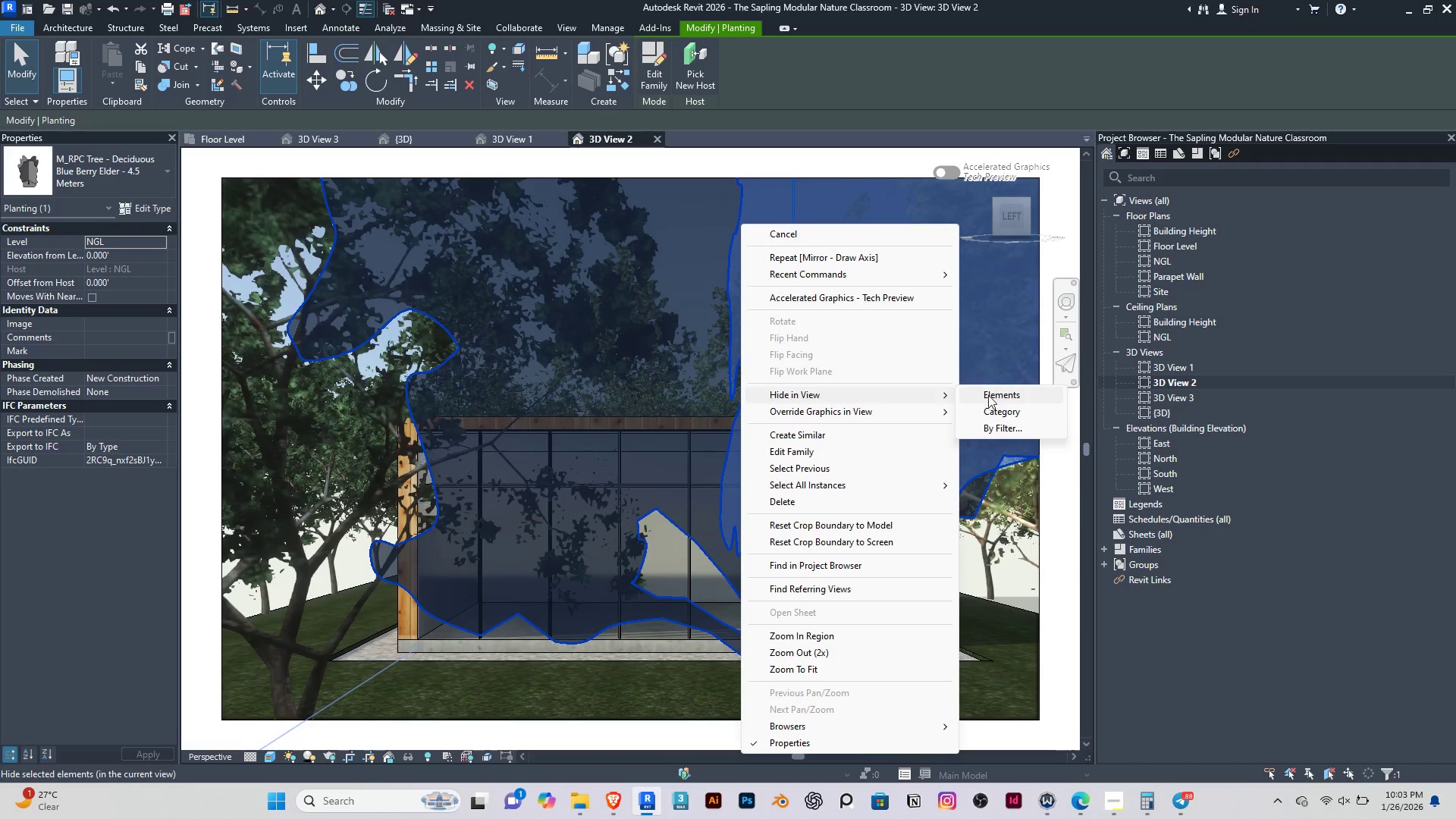 
left_click([990, 394])
 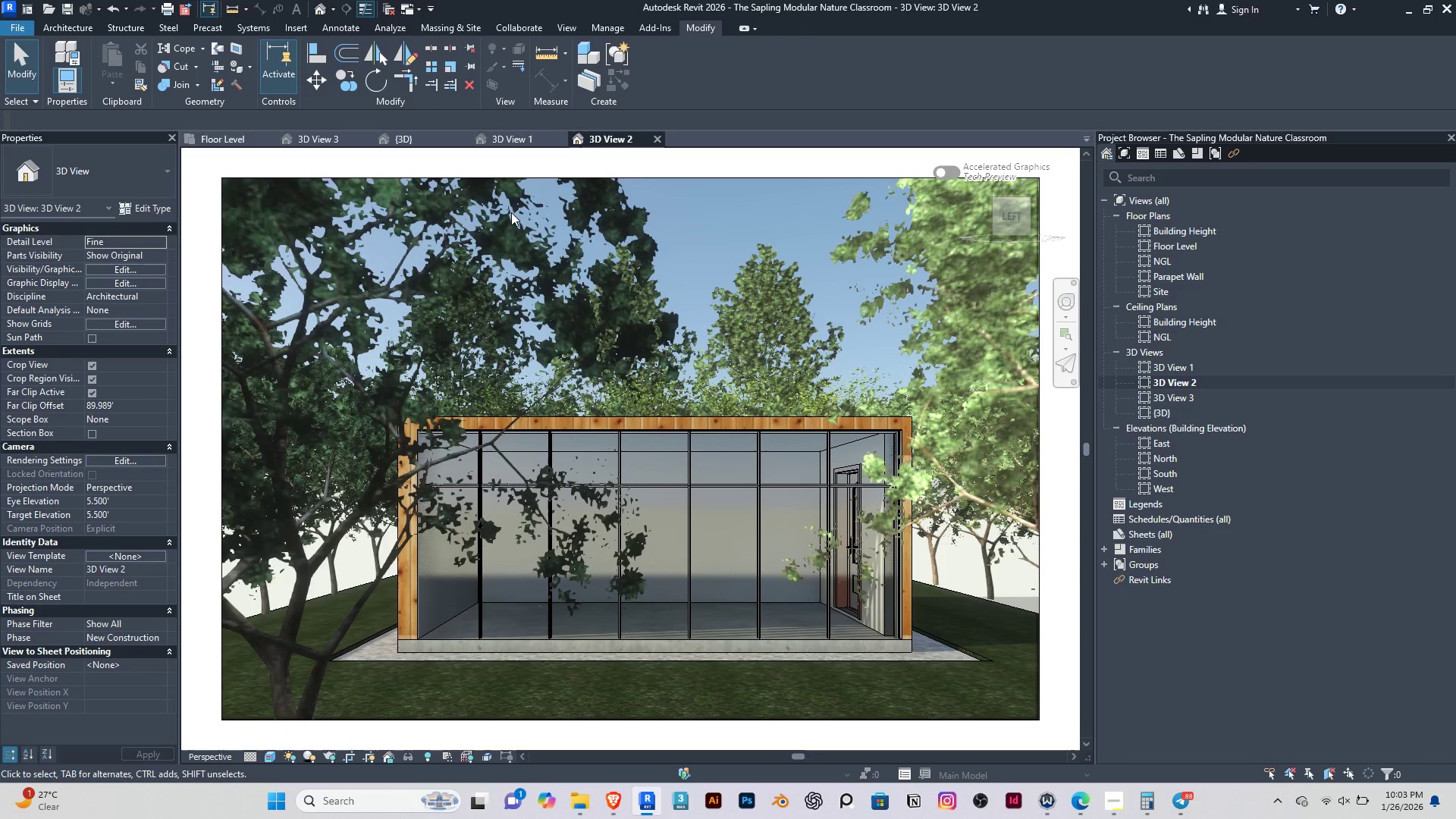 
left_click([472, 207])
 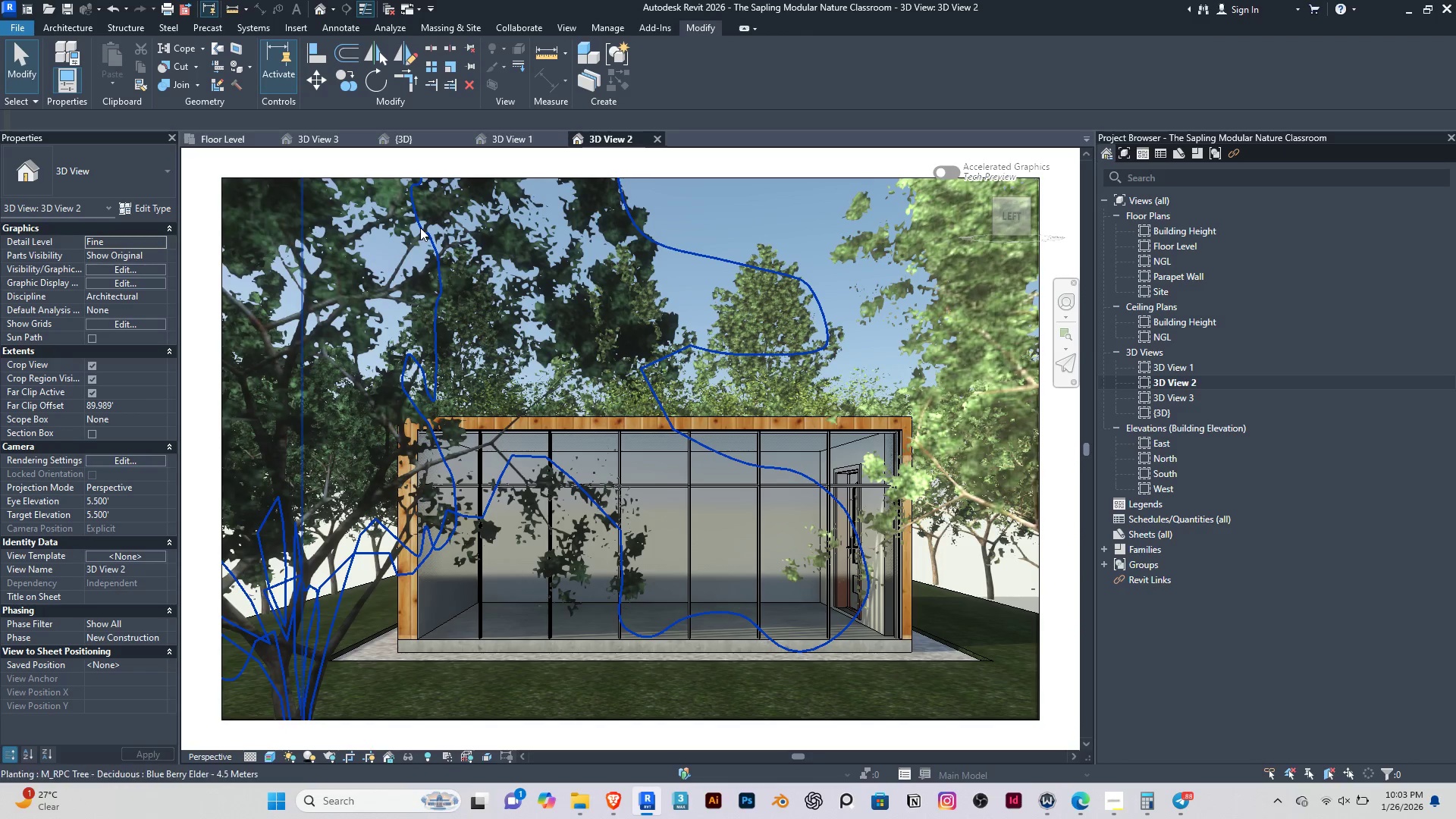 
left_click([420, 228])
 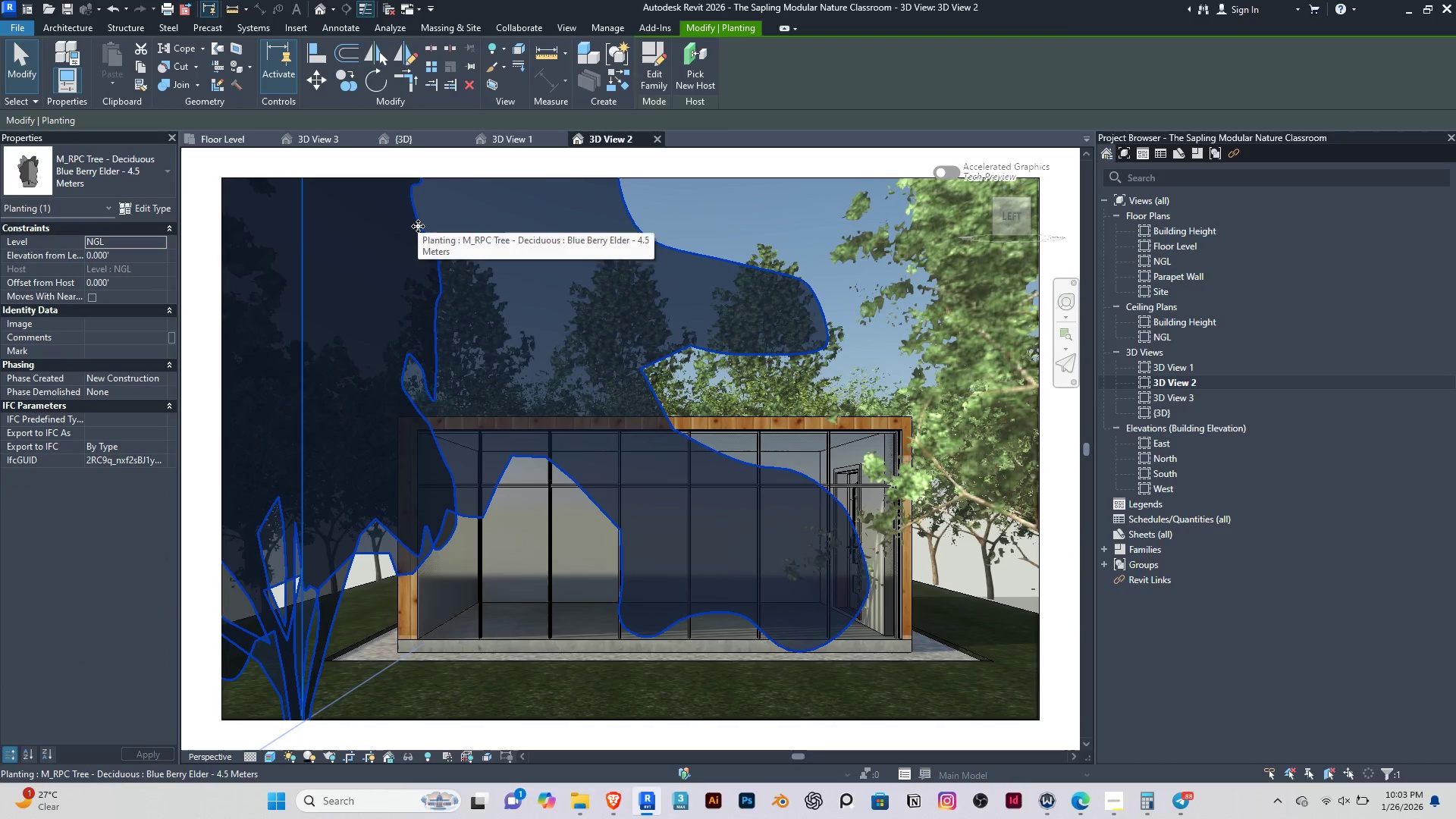 
right_click([418, 226])
 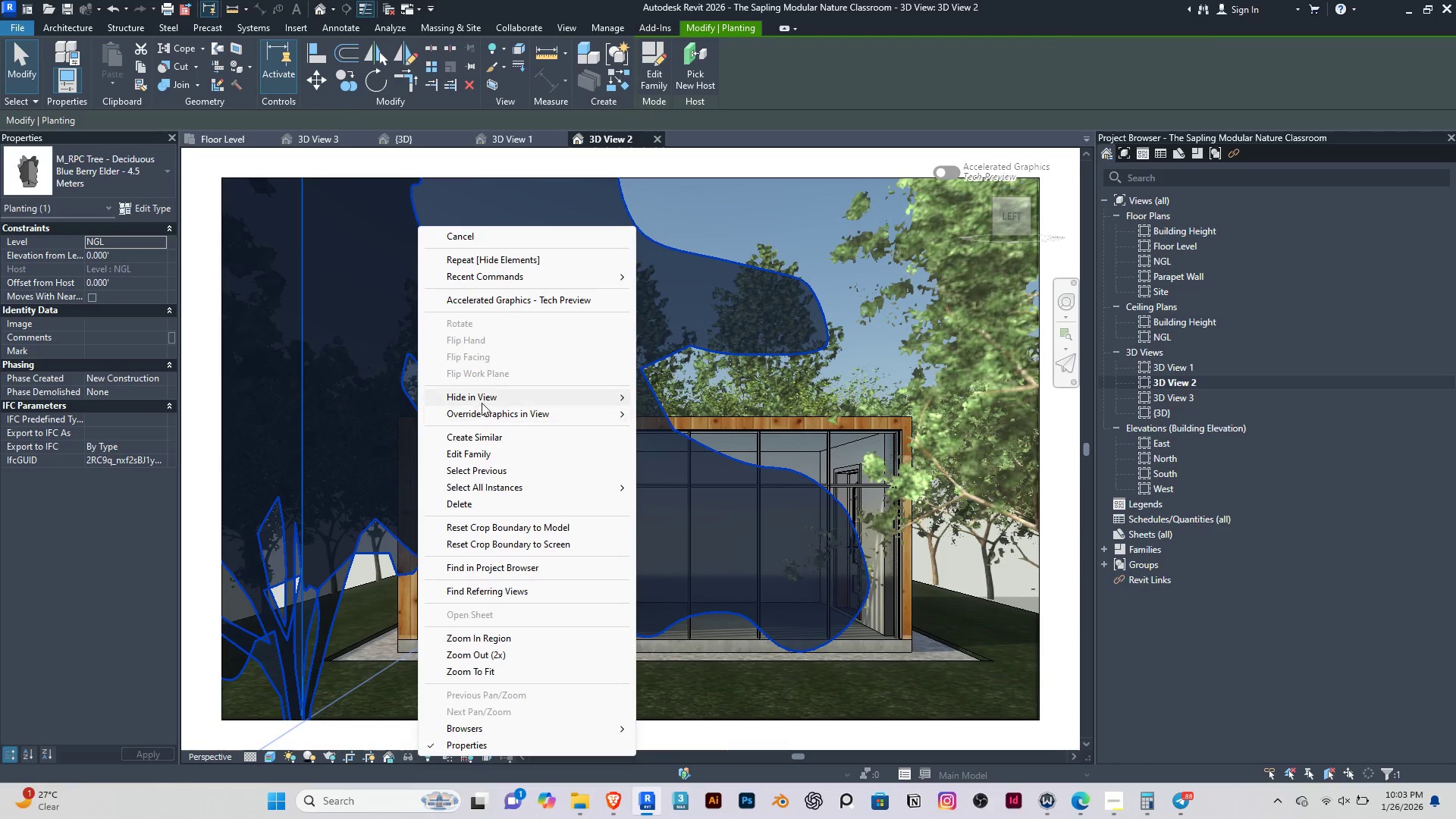 
left_click([480, 400])
 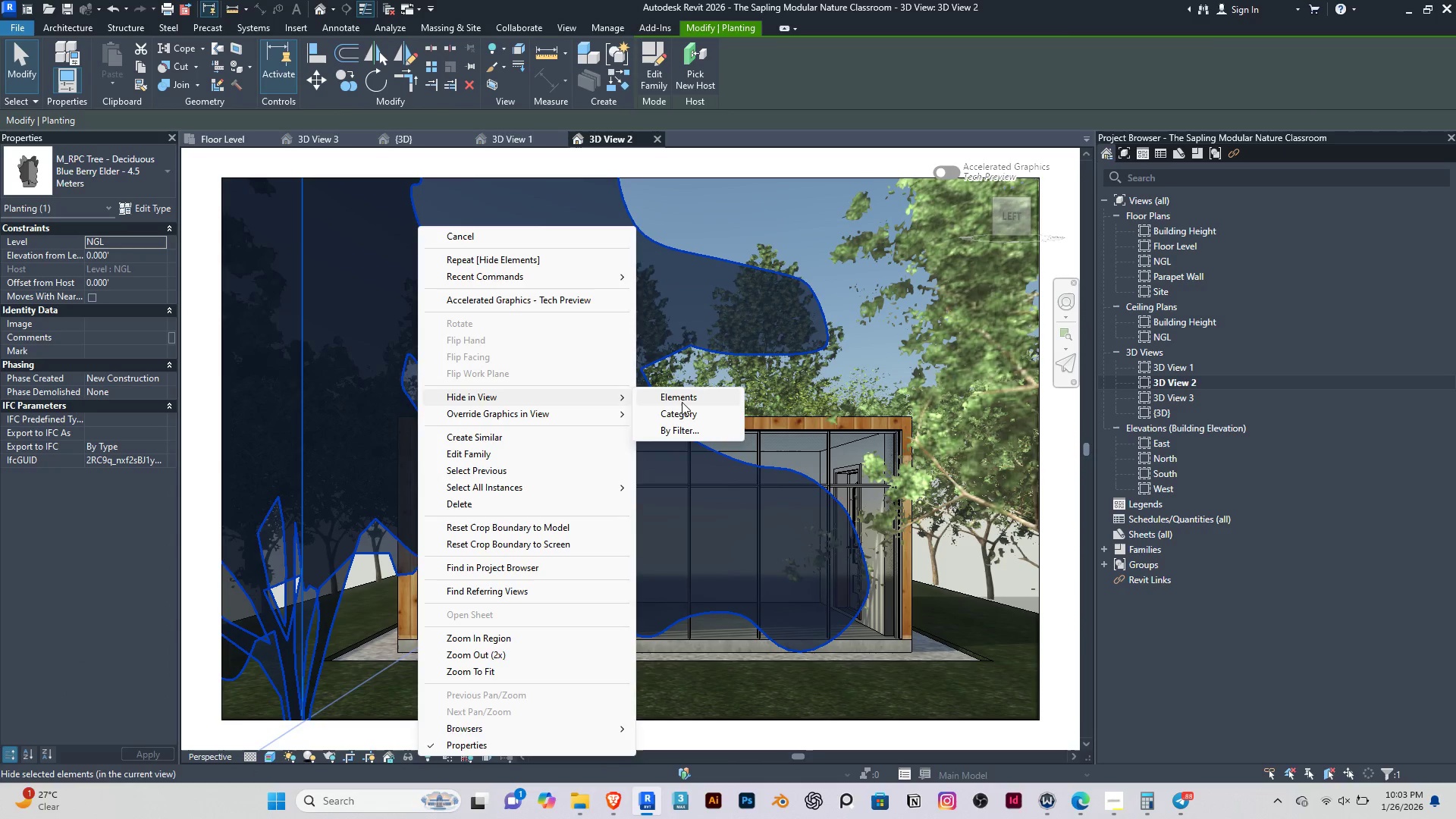 
left_click([682, 402])
 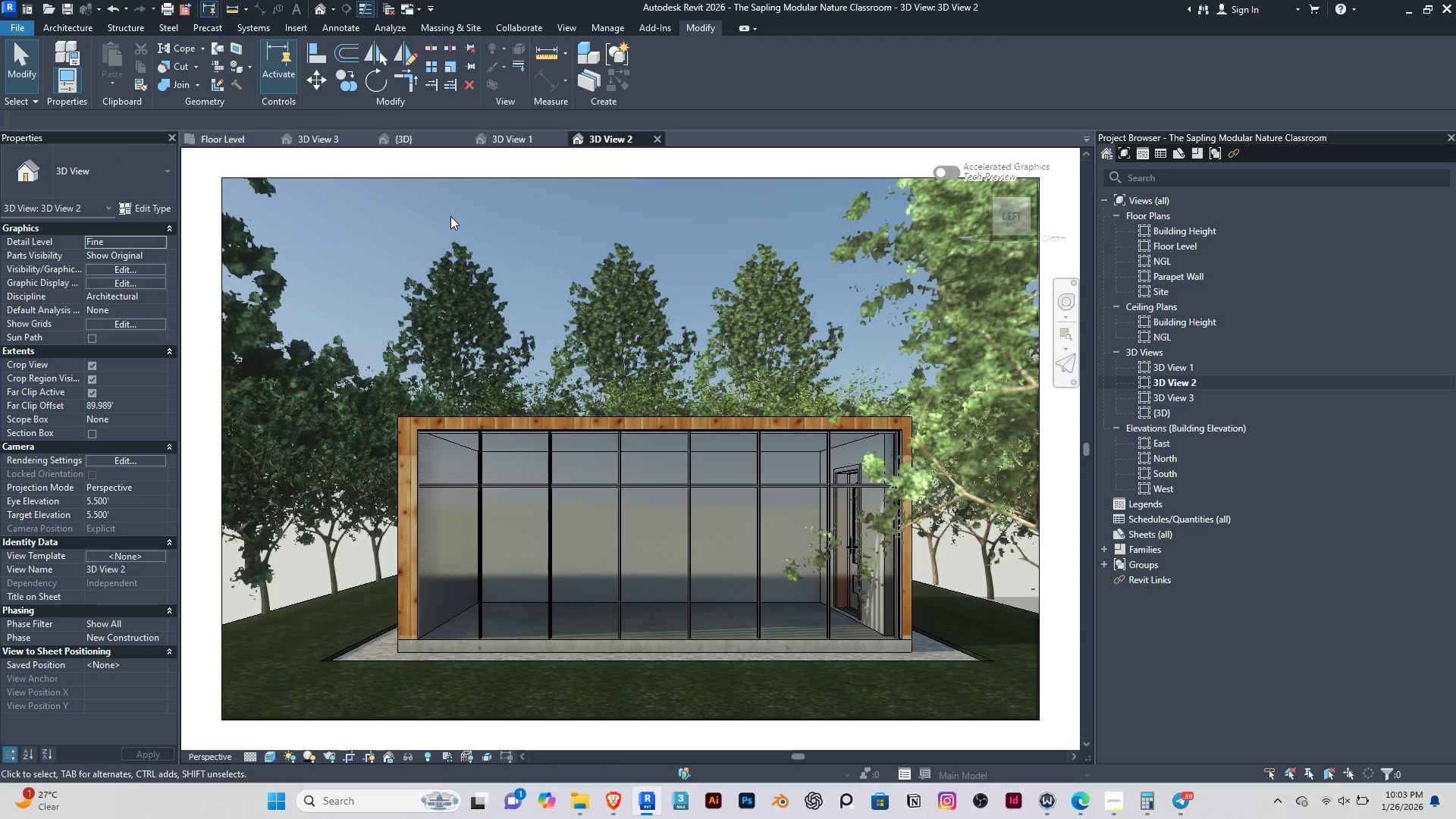 
left_click([449, 215])
 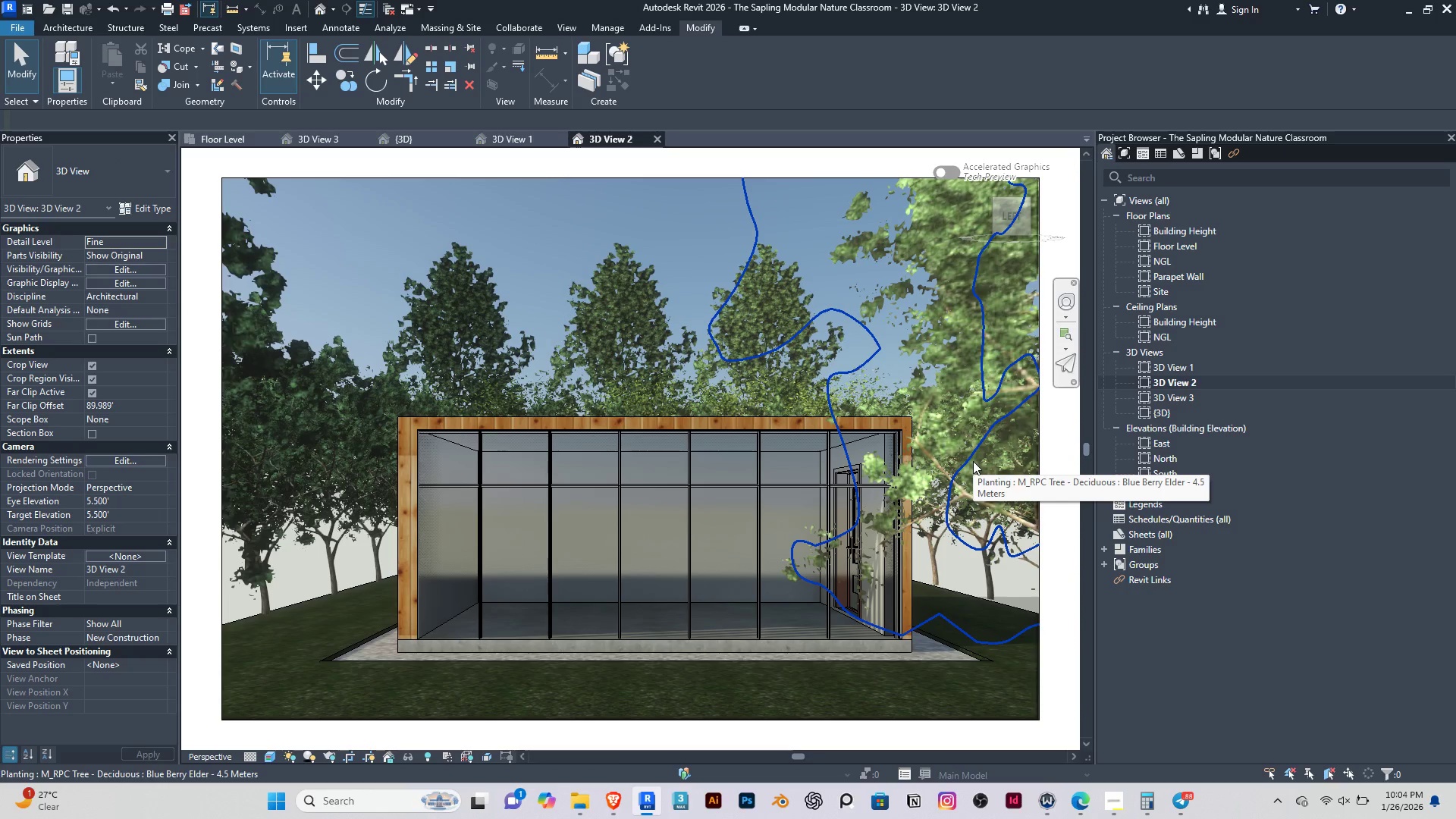 
left_click([973, 461])
 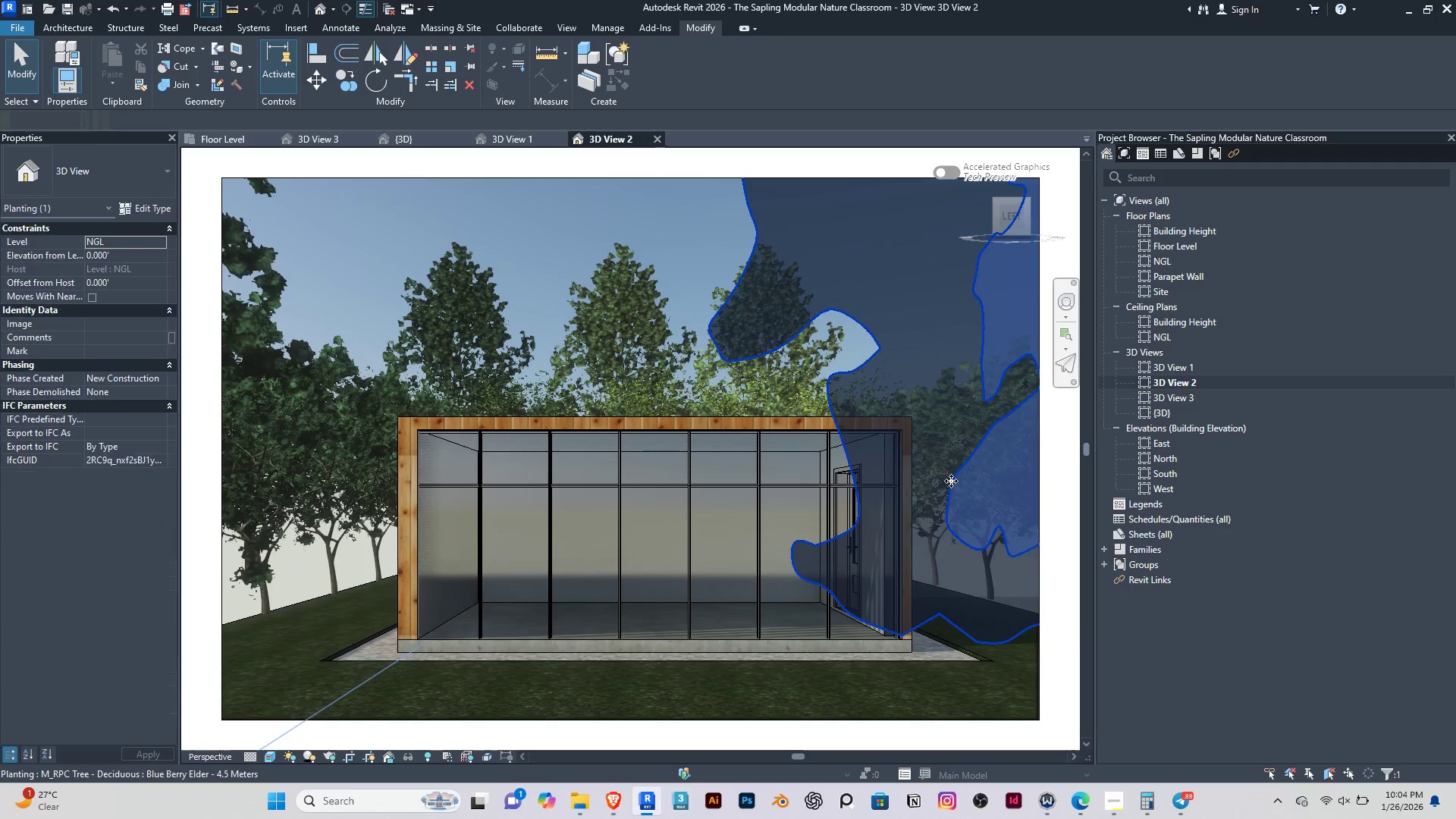 
right_click([951, 481])
 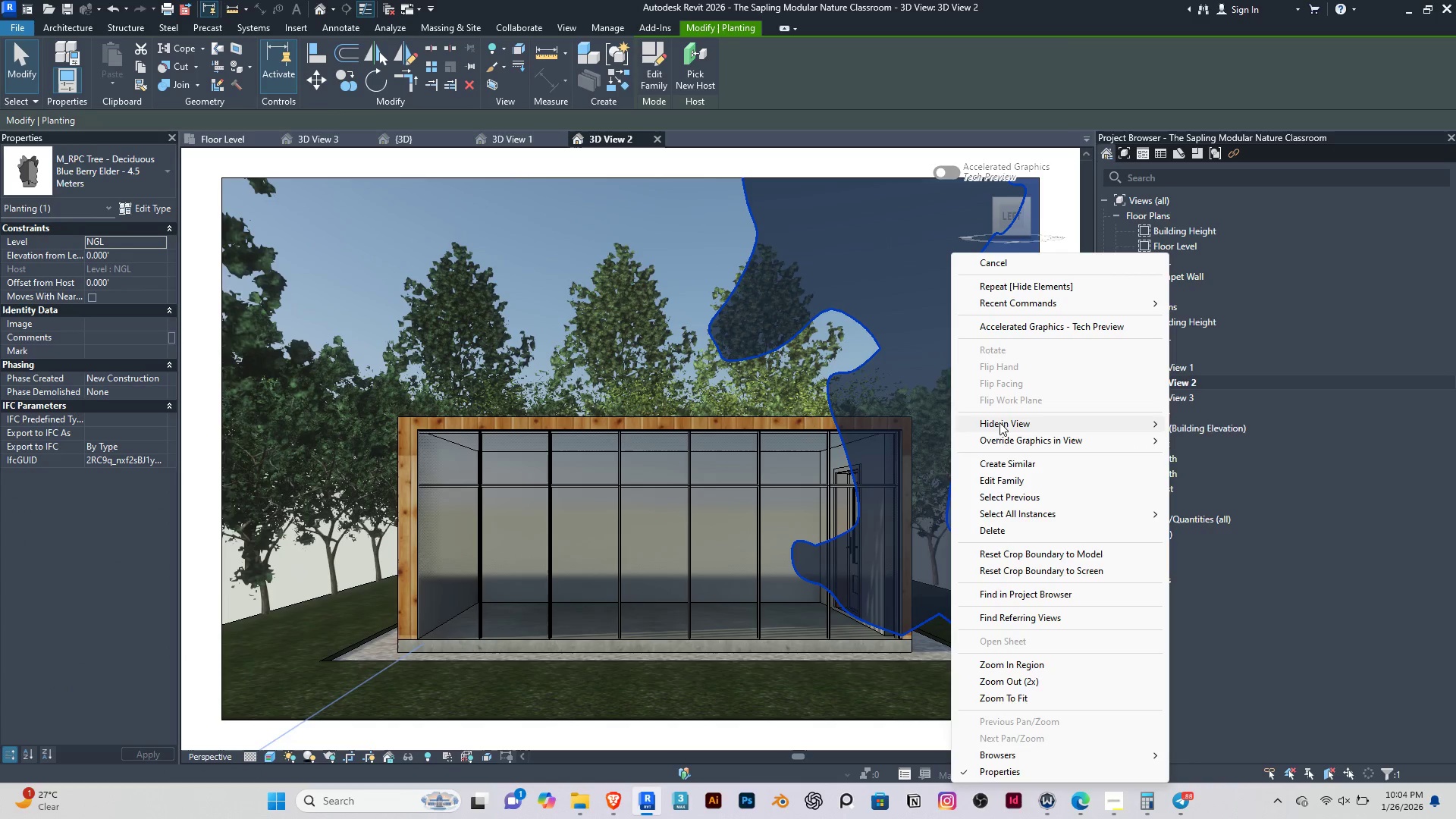 
left_click([998, 419])
 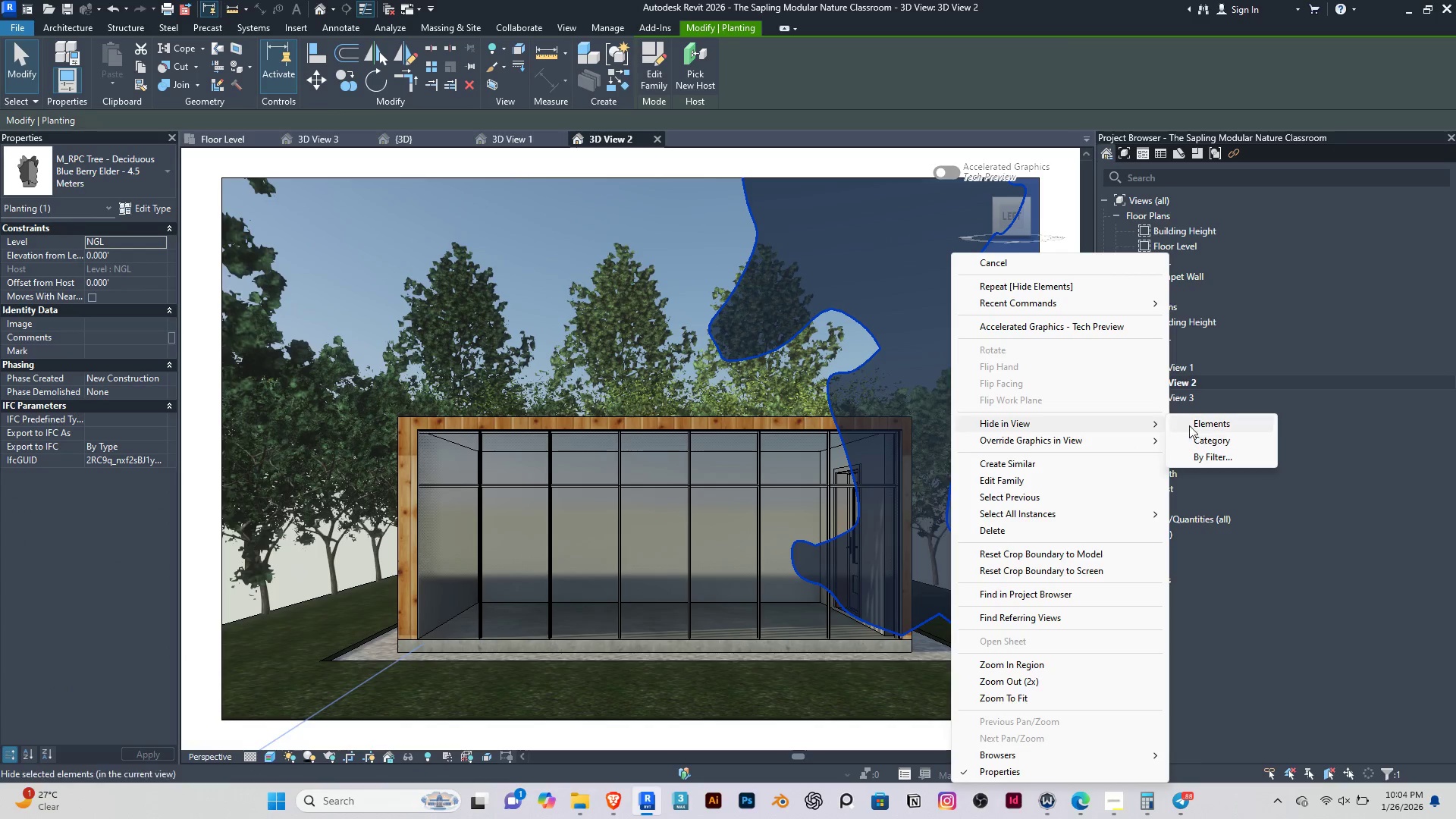 
left_click([1194, 424])
 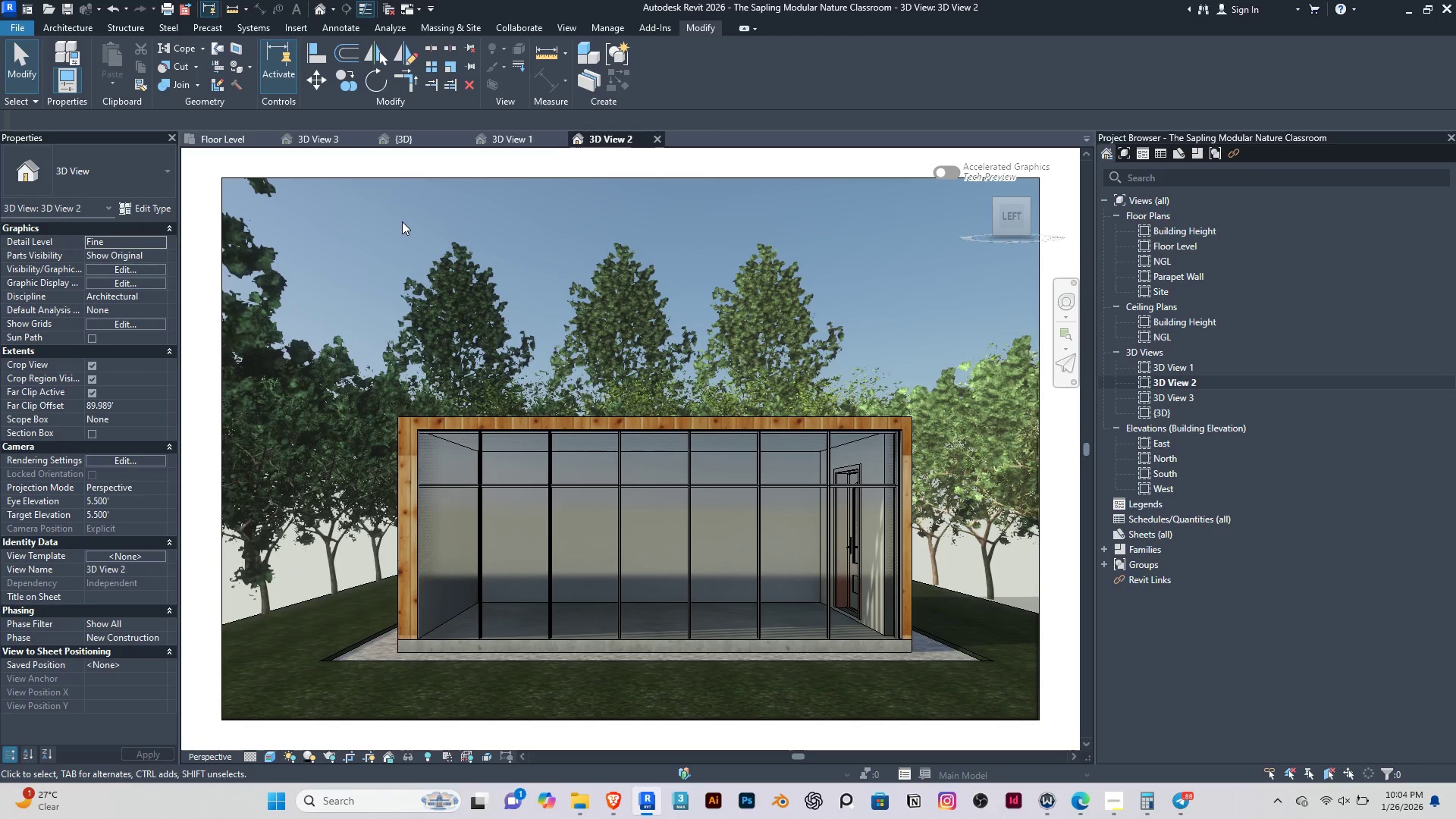 
left_click([400, 219])
 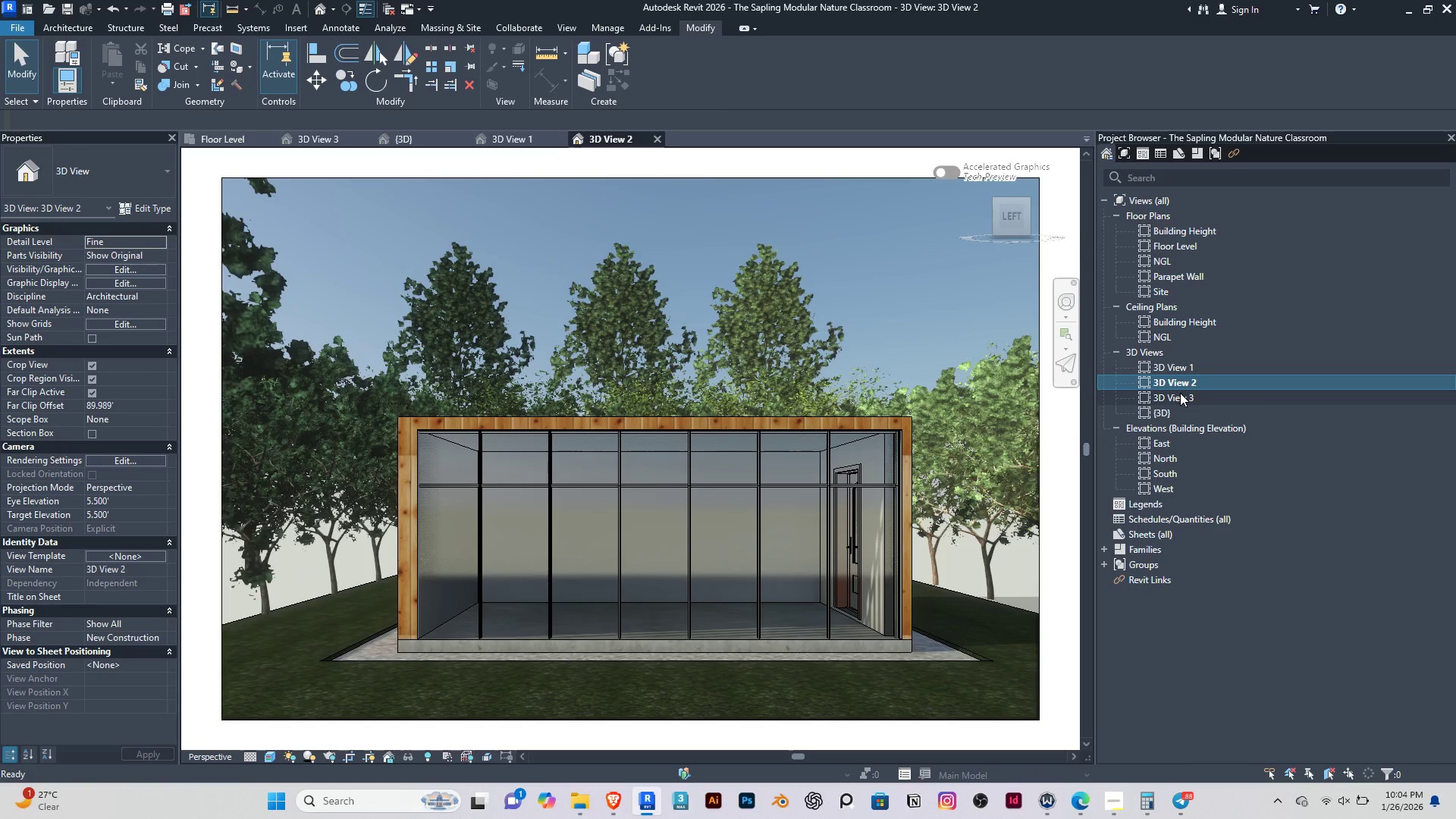 
double_click([1180, 393])
 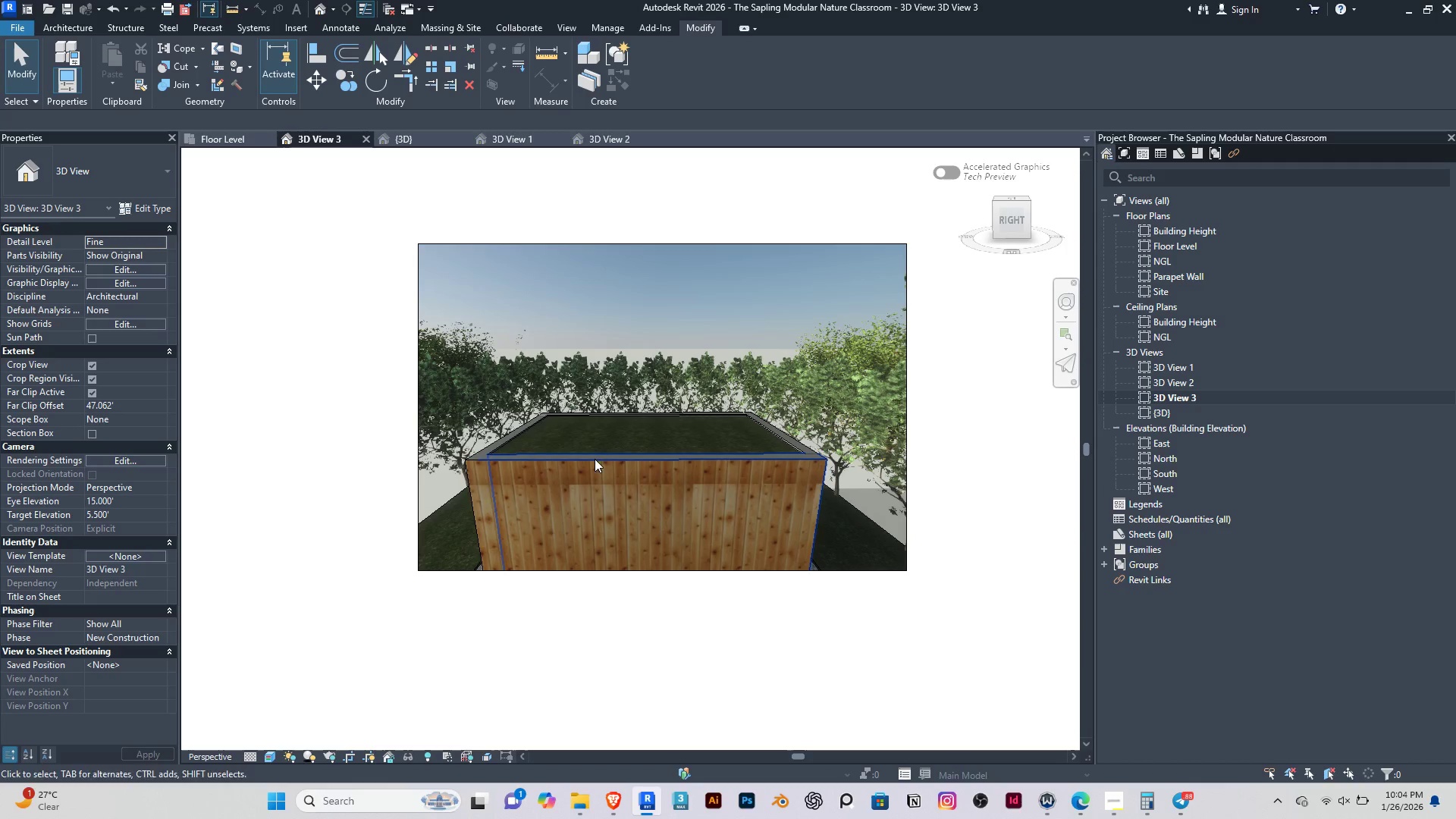 
wait(6.0)
 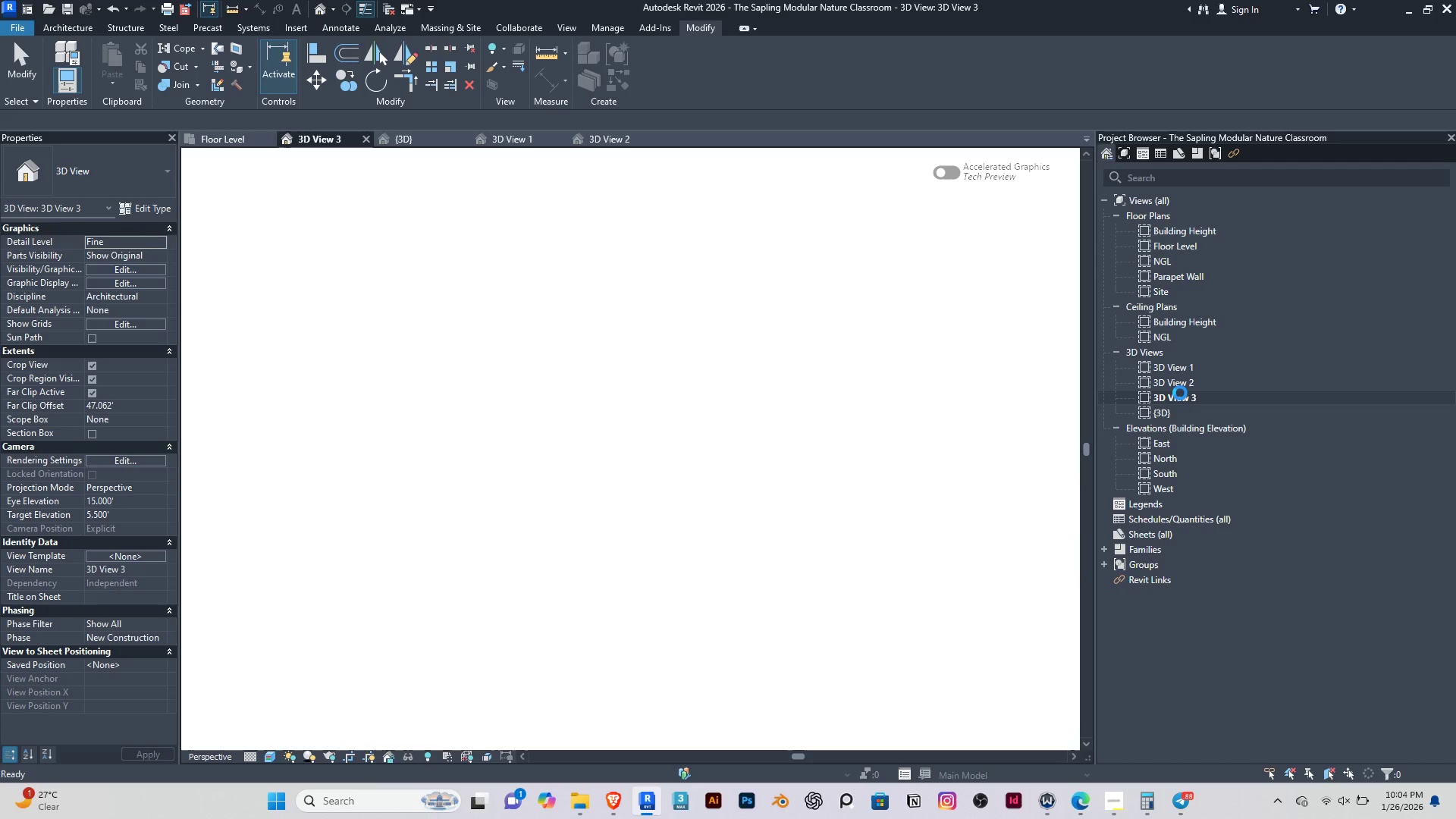 
left_click([134, 500])
 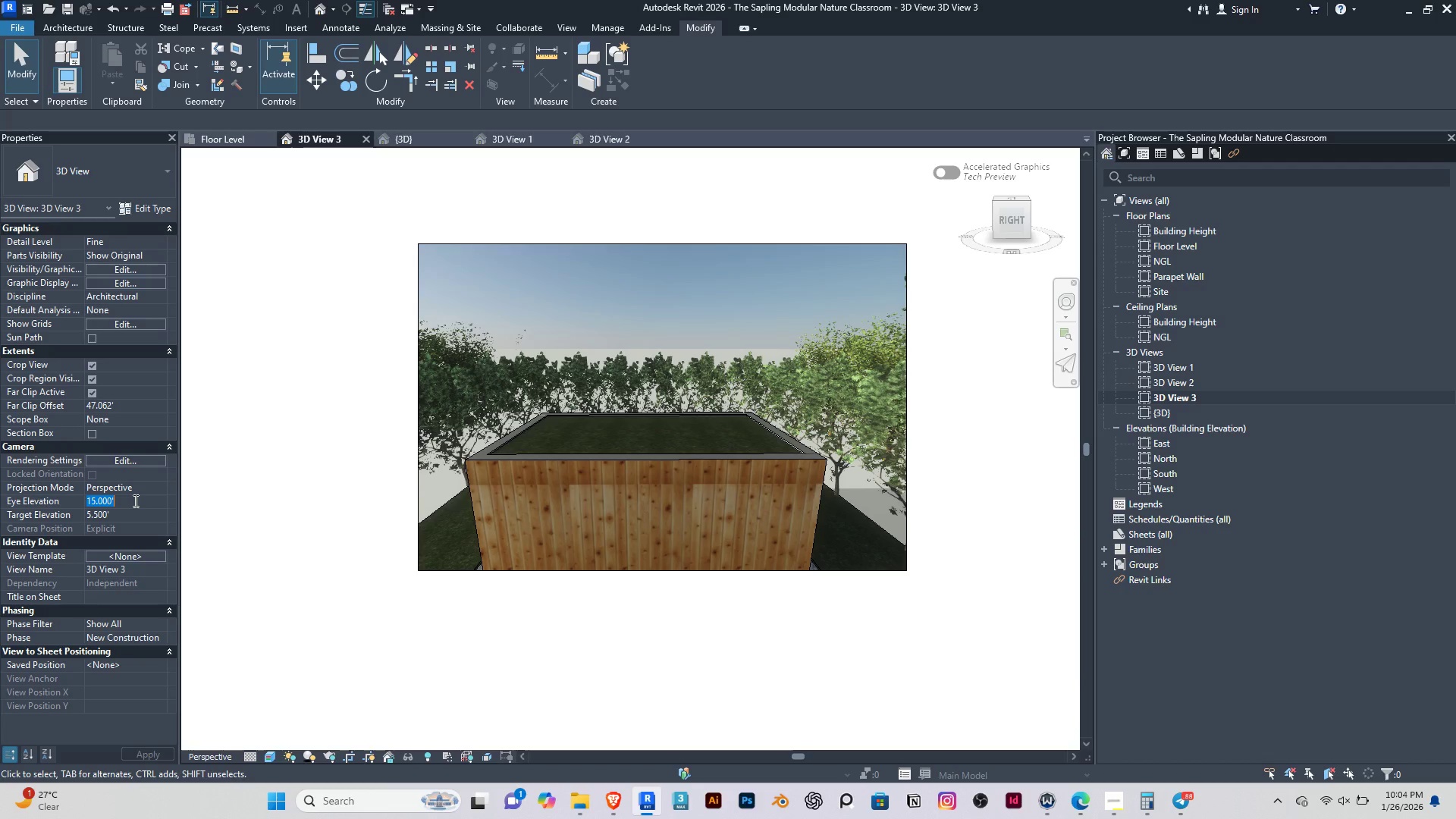 
type(20)
 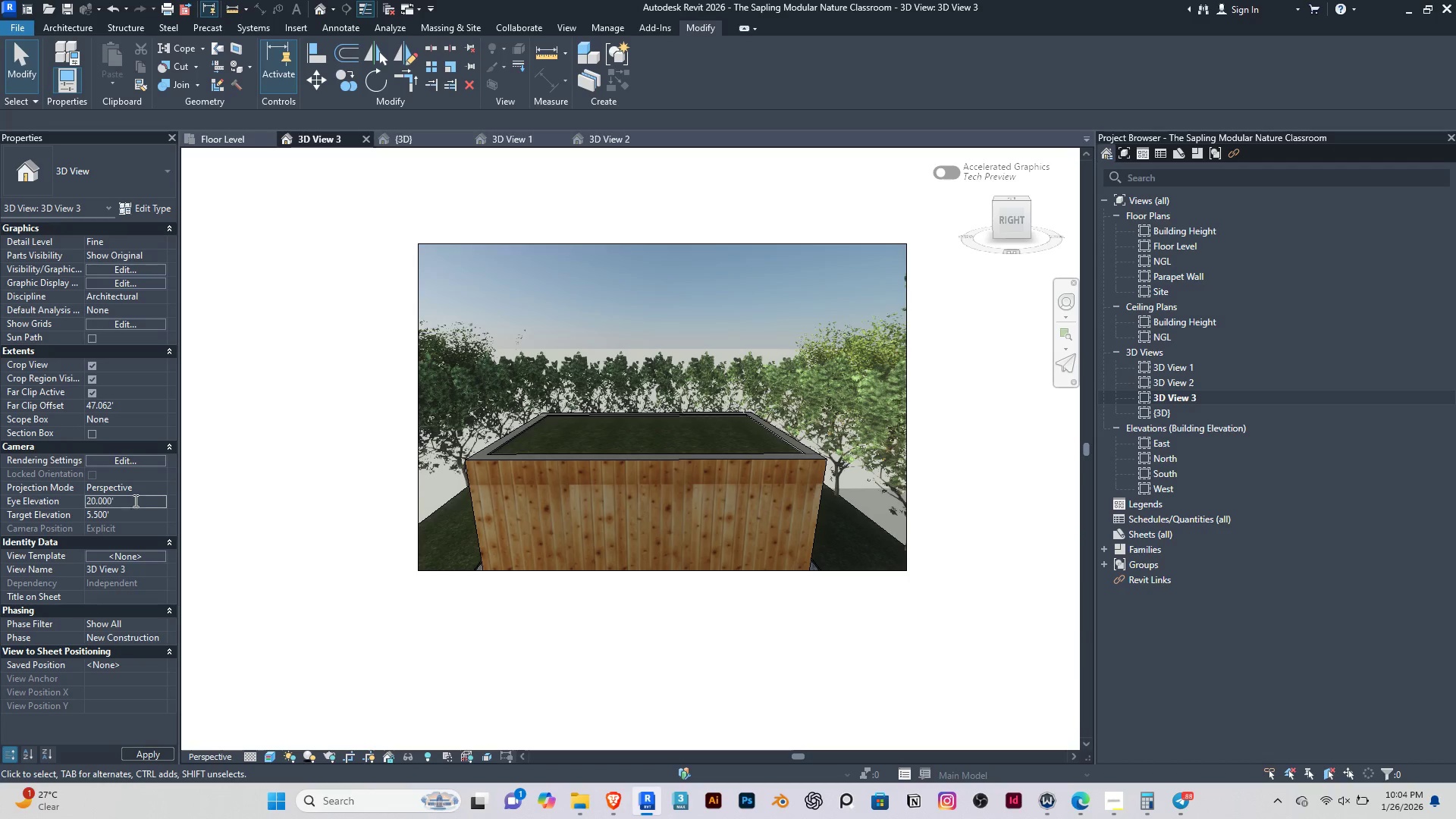 
key(Enter)
 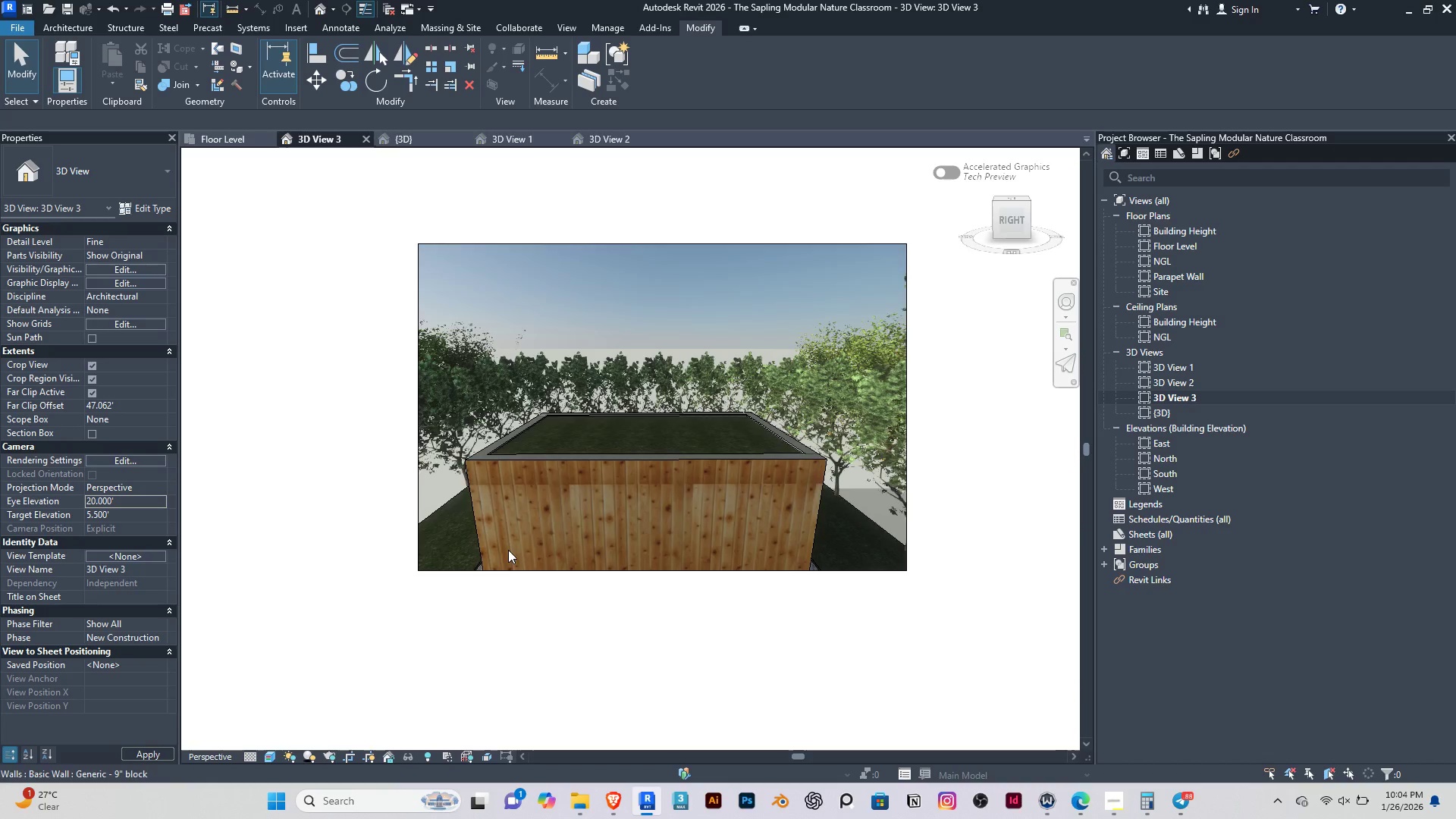 
wait(7.83)
 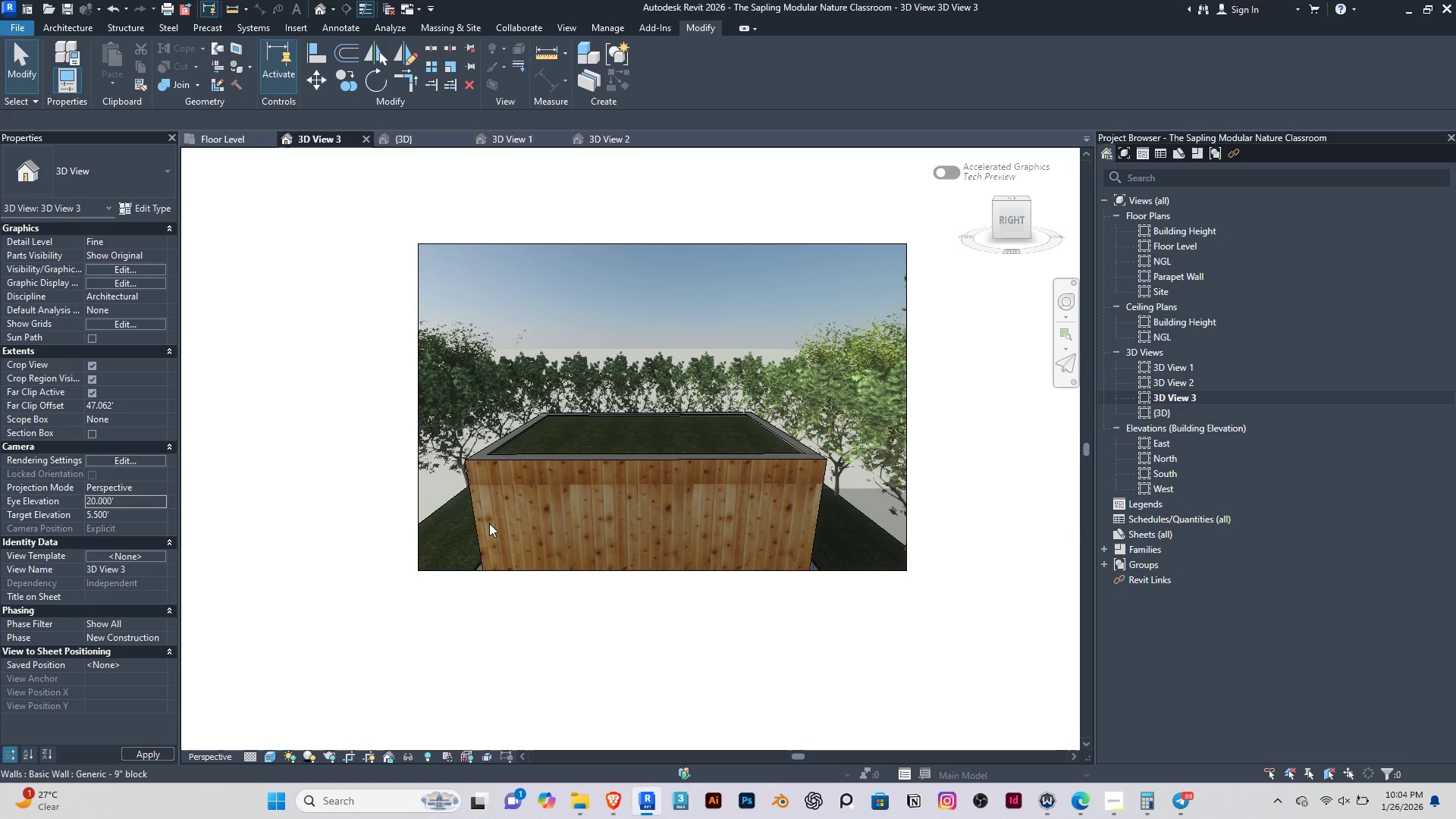 
left_click([655, 574])
 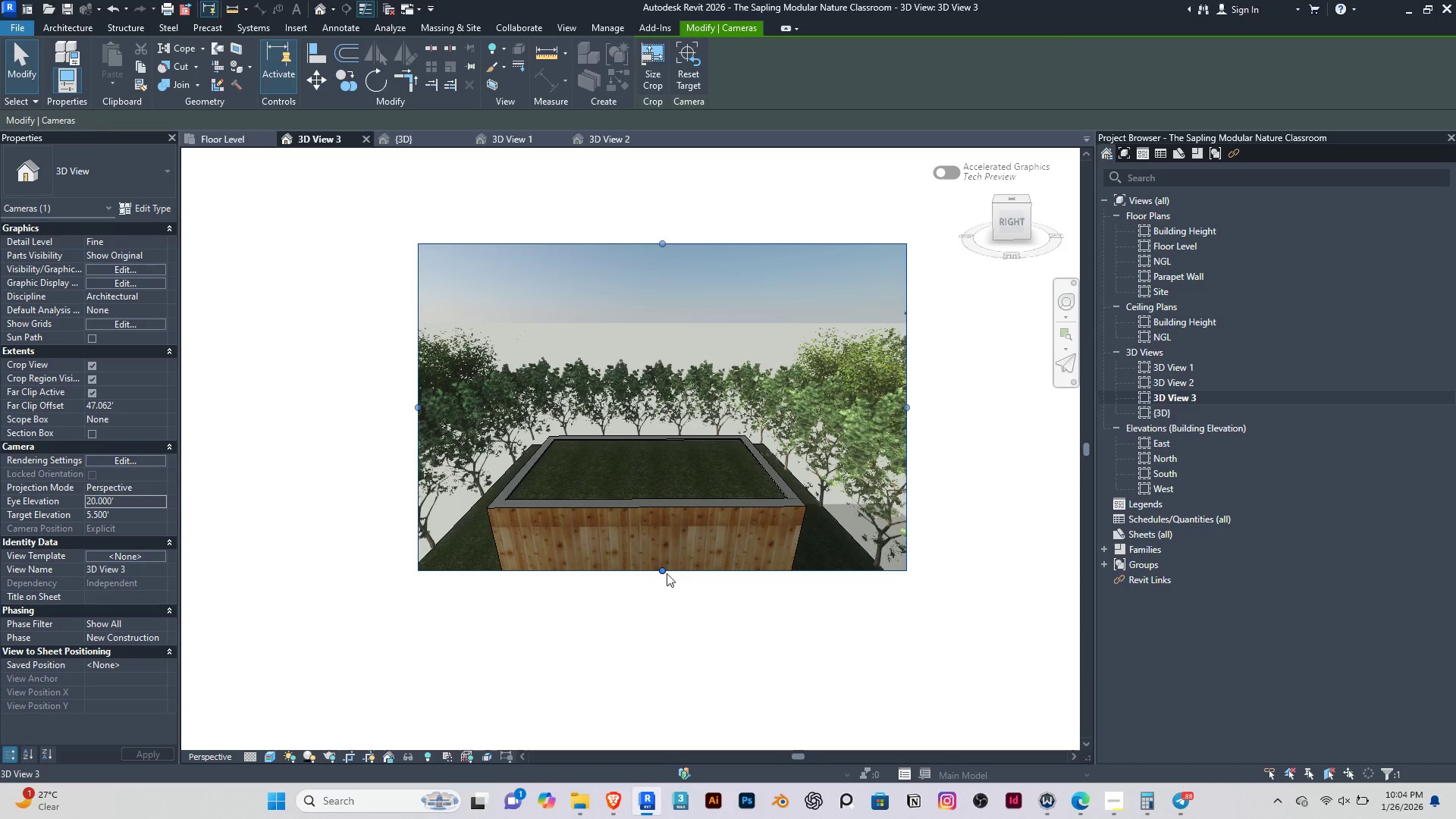 
left_click_drag(start_coordinate=[664, 573], to_coordinate=[651, 663])
 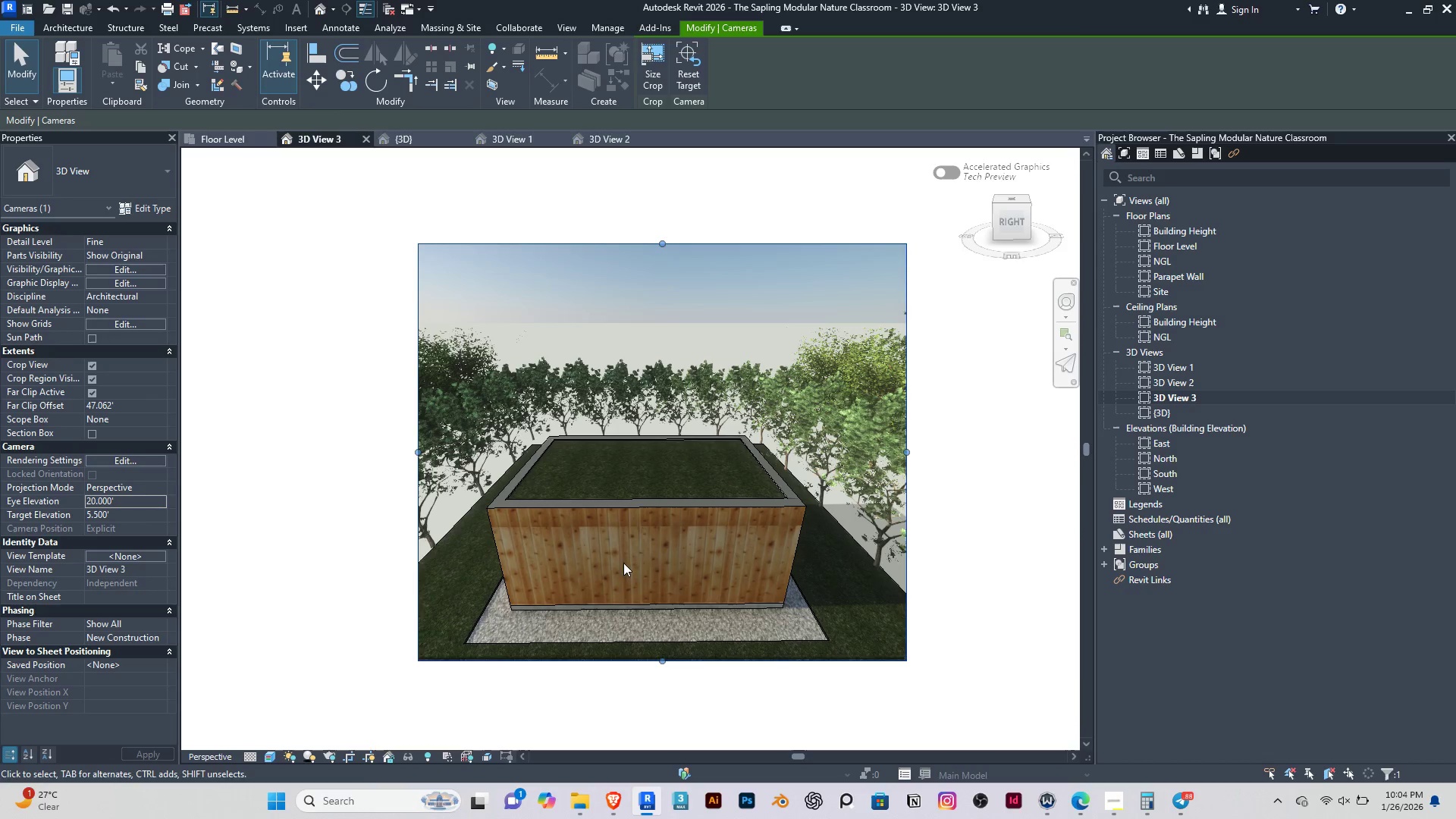 
wait(5.23)
 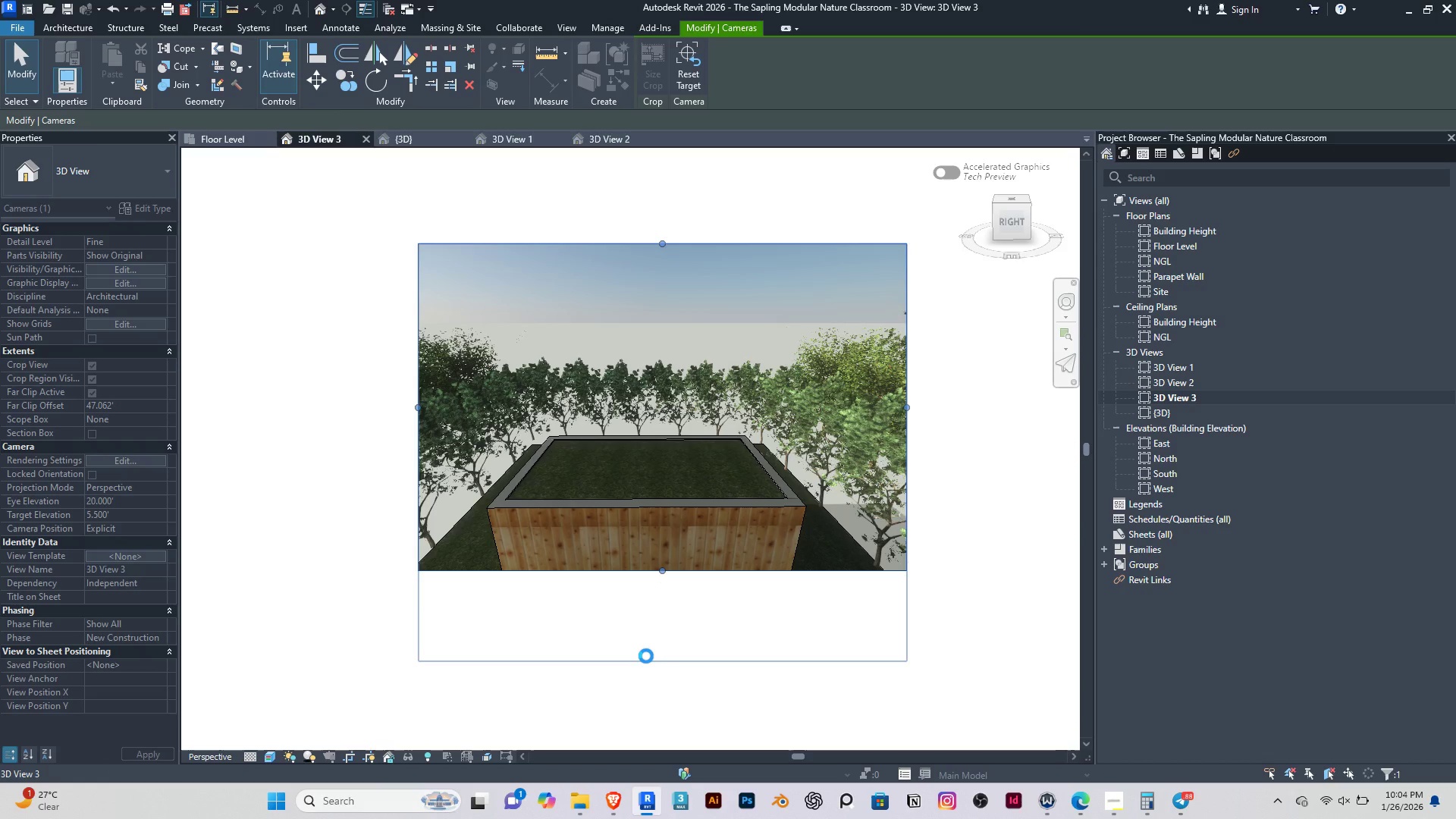 
left_click_drag(start_coordinate=[661, 240], to_coordinate=[635, 337])
 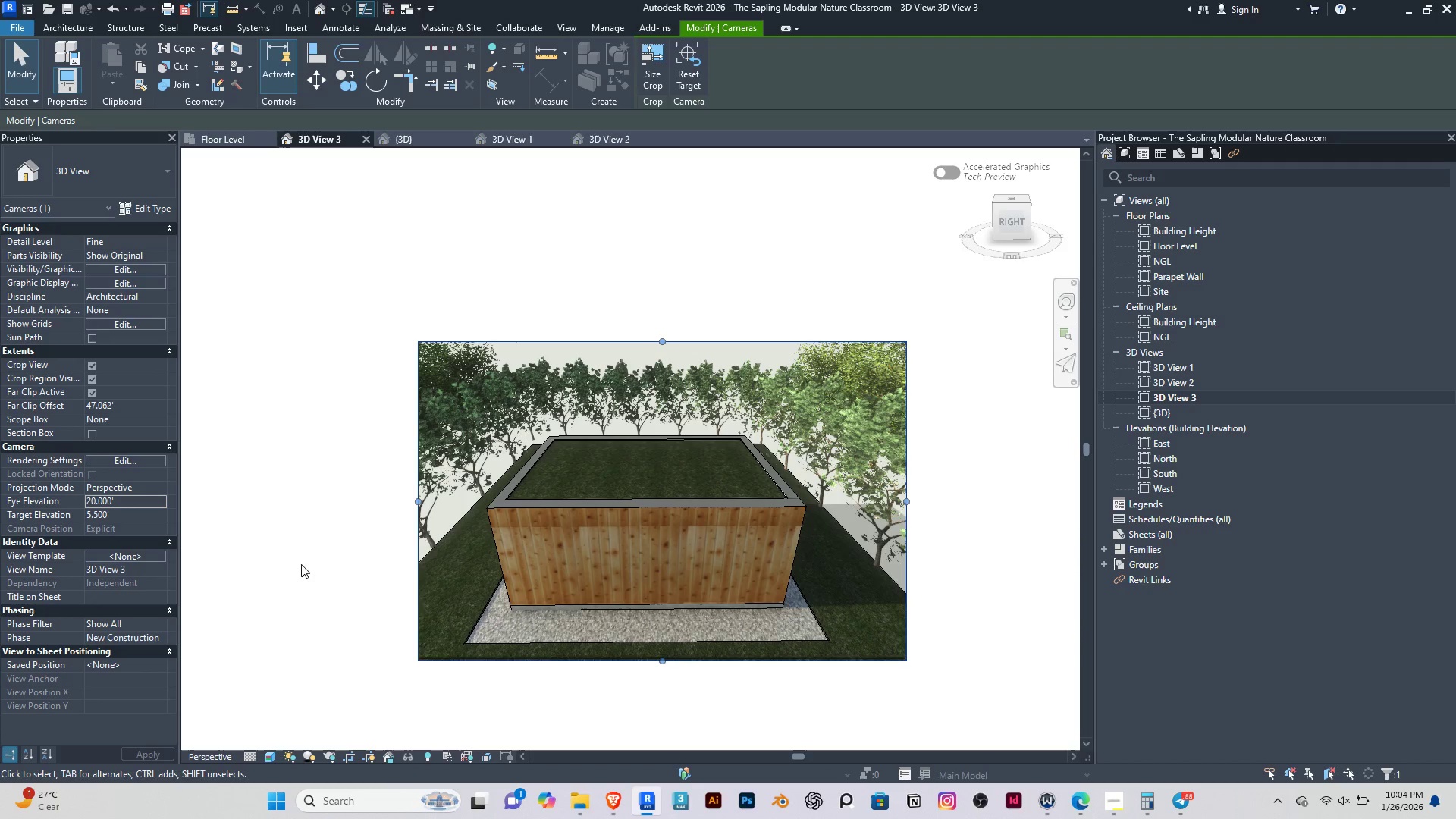 
wait(11.58)
 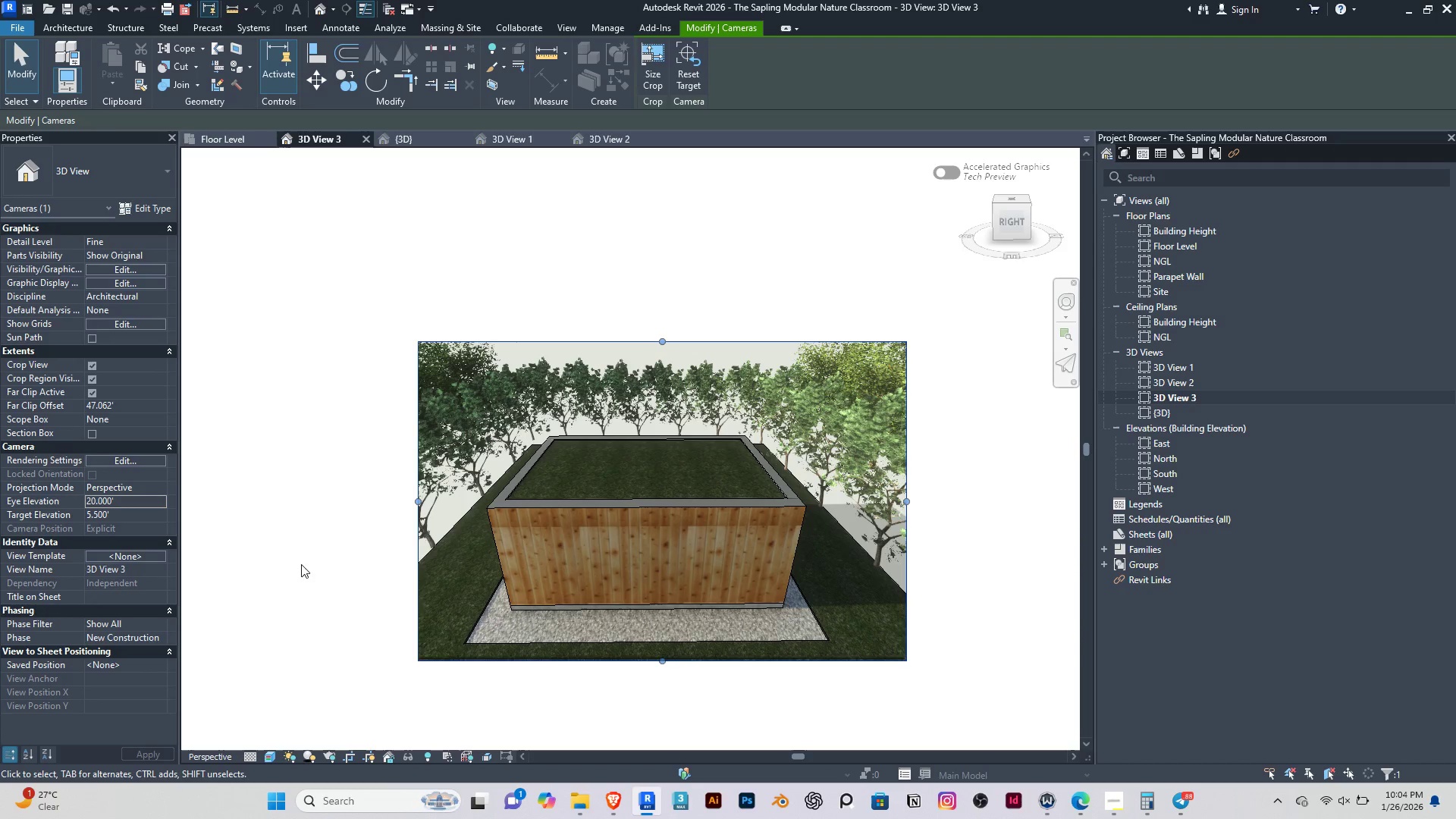 
left_click_drag(start_coordinate=[663, 340], to_coordinate=[663, 326])
 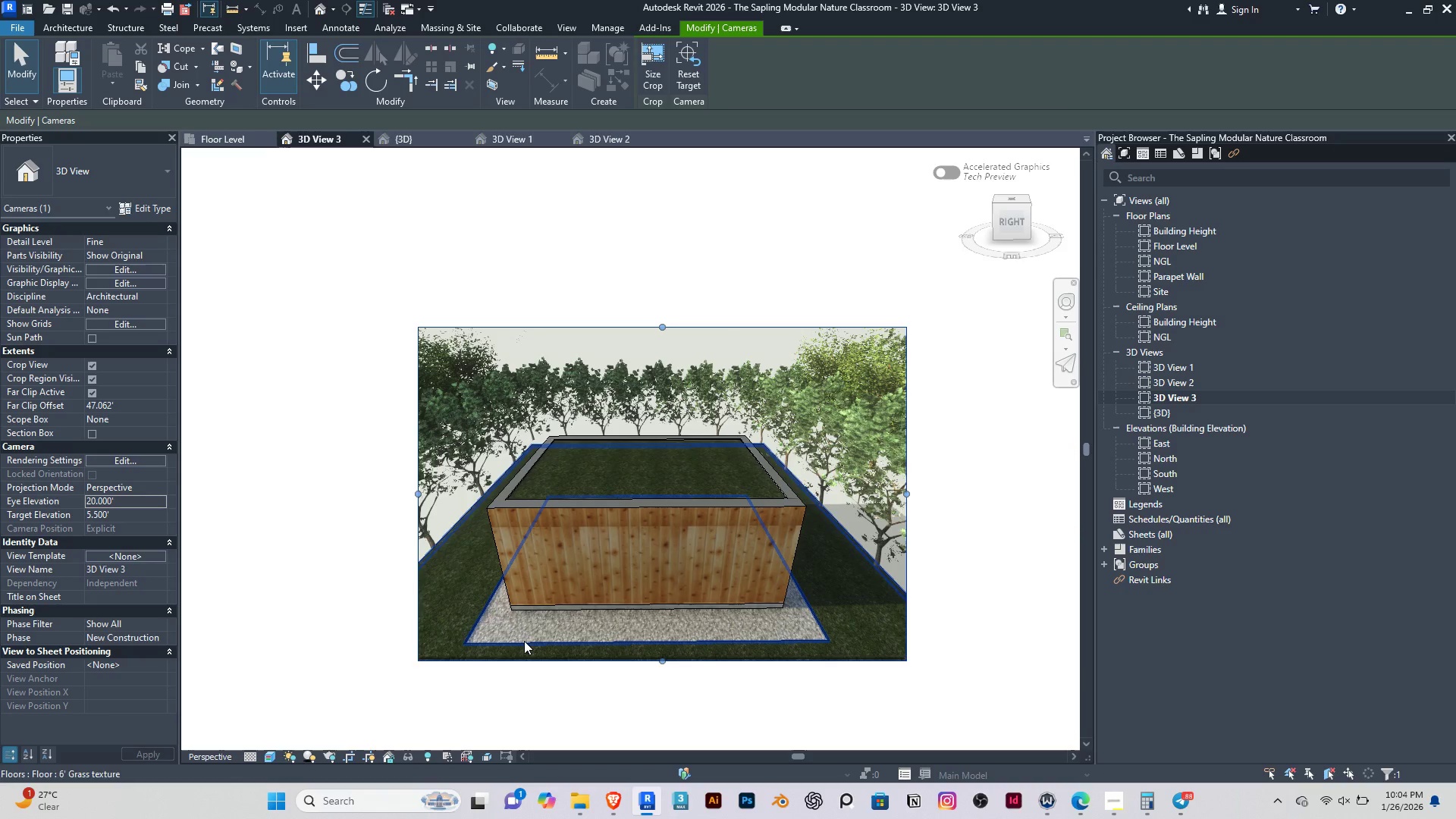 
wait(5.69)
 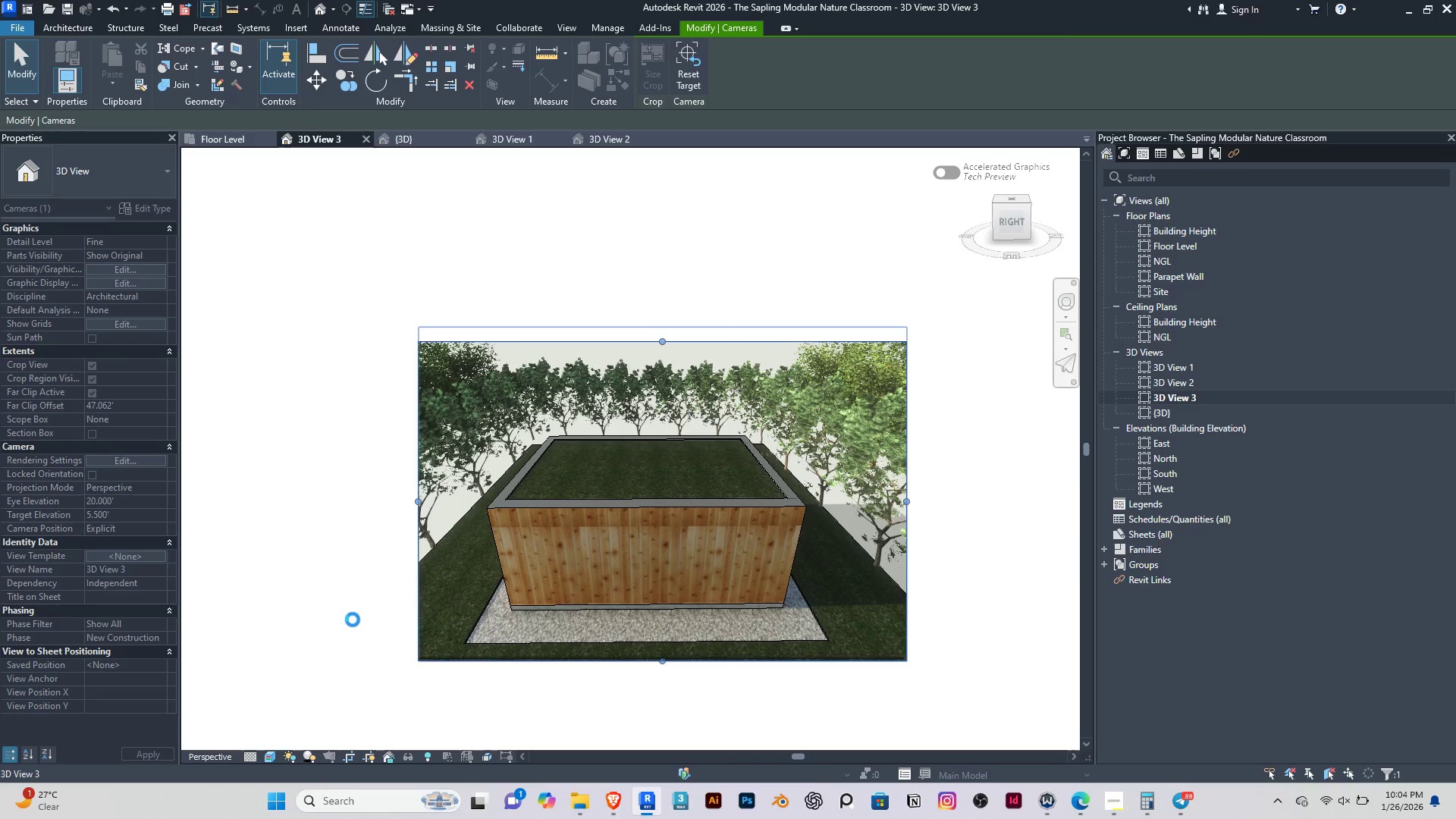 
left_click([316, 574])
 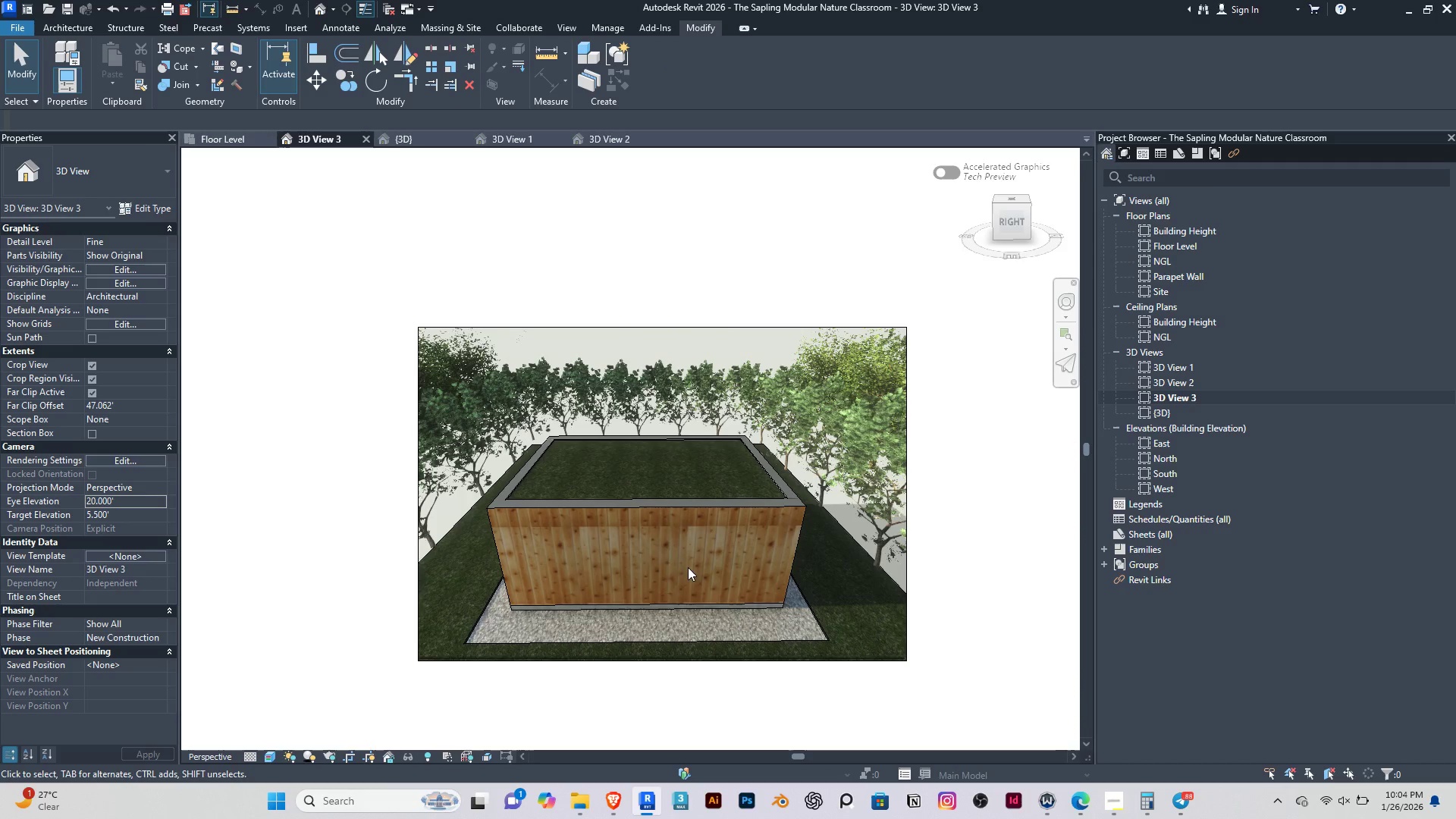 
wait(5.64)
 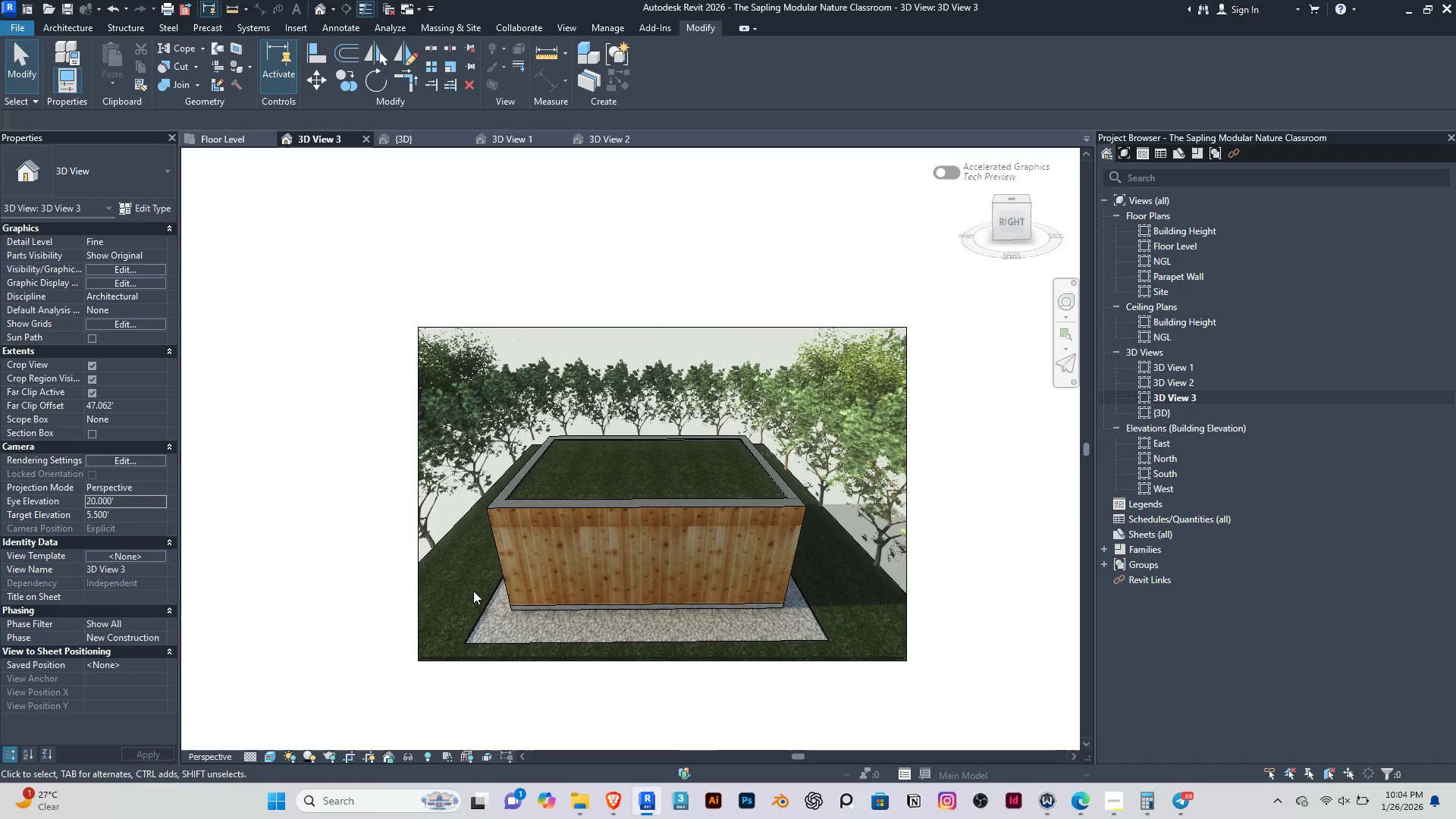 
left_click([1191, 803])
 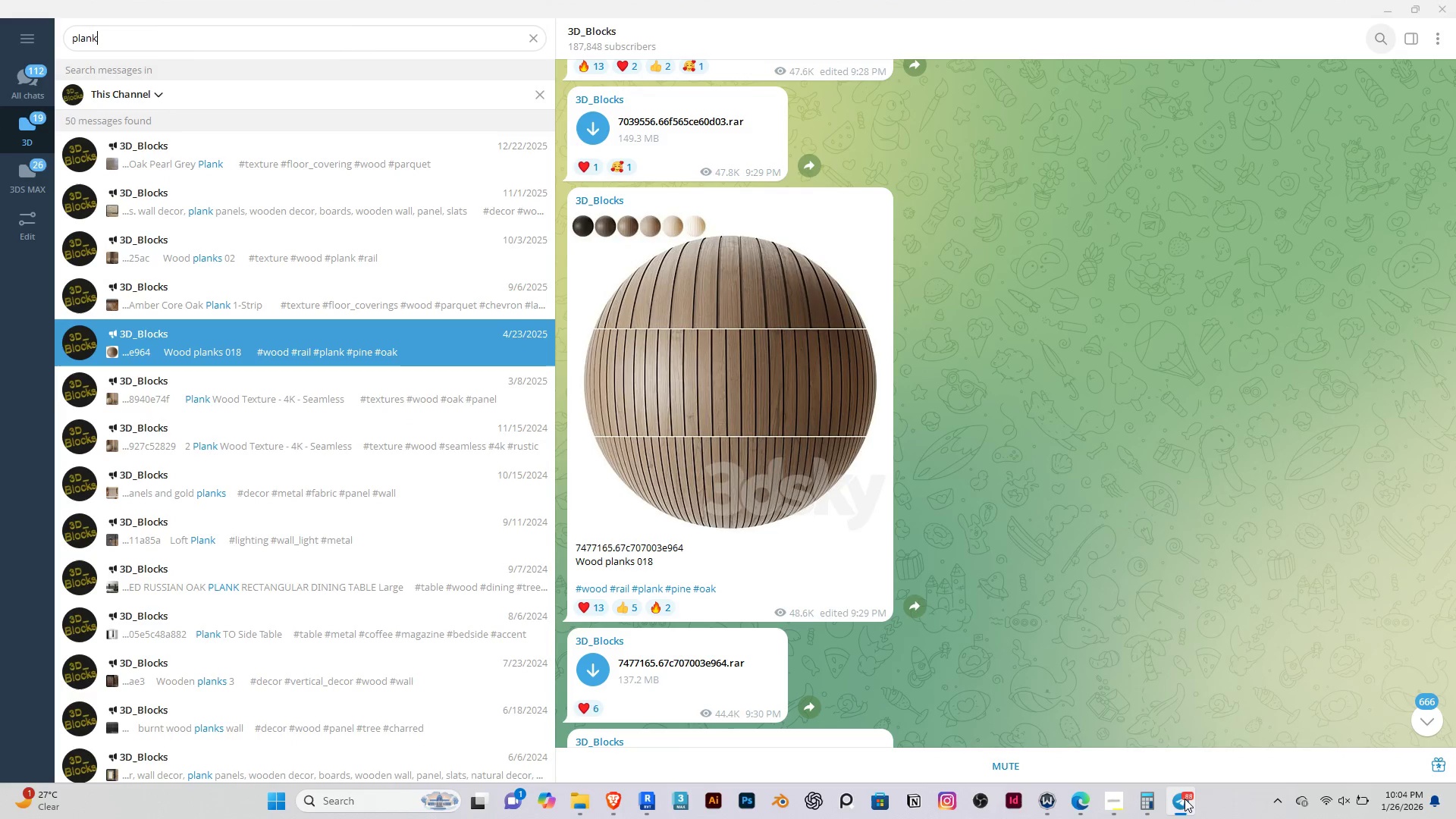 
left_click([1185, 799])
 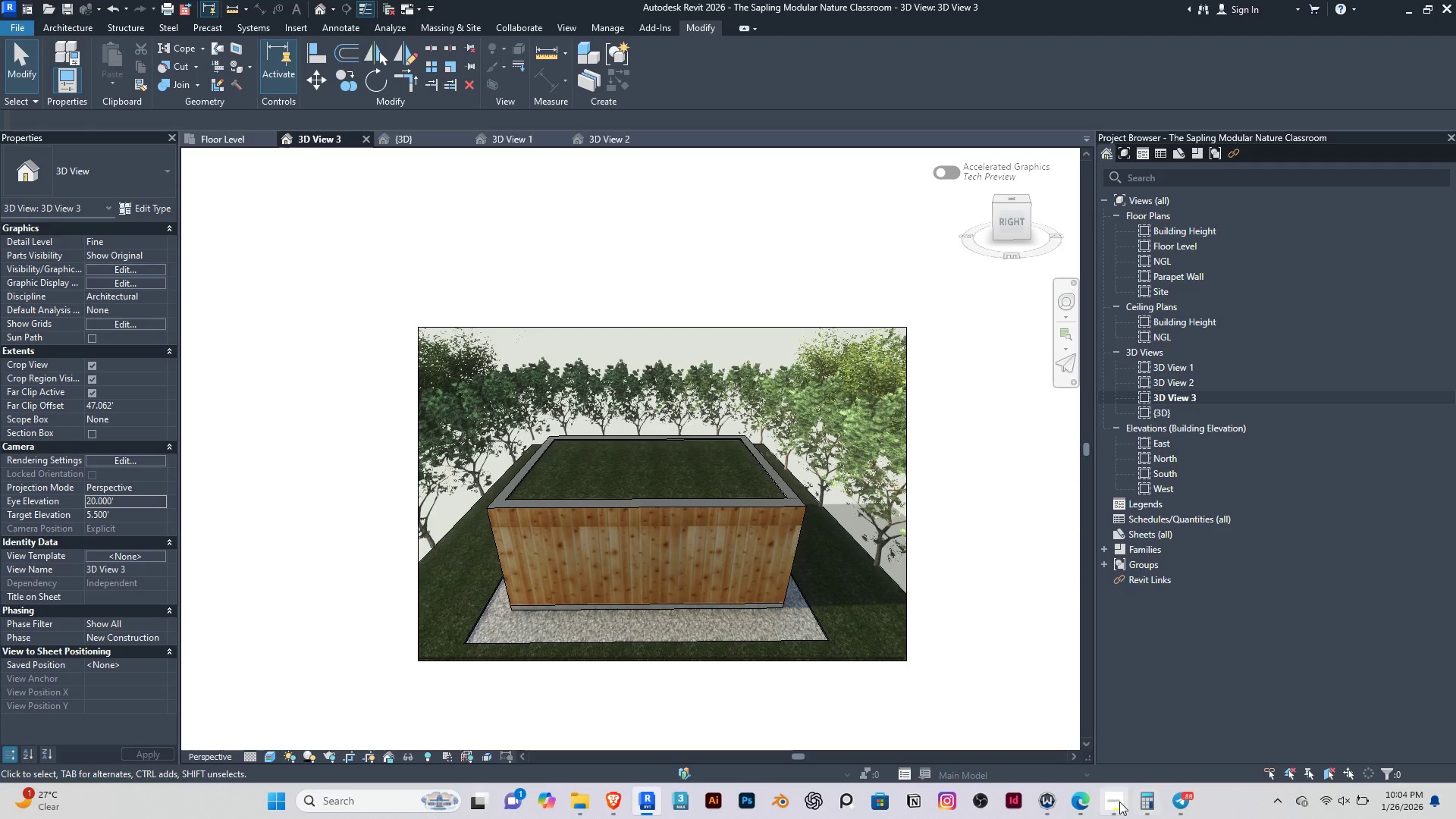 
left_click([1114, 800])